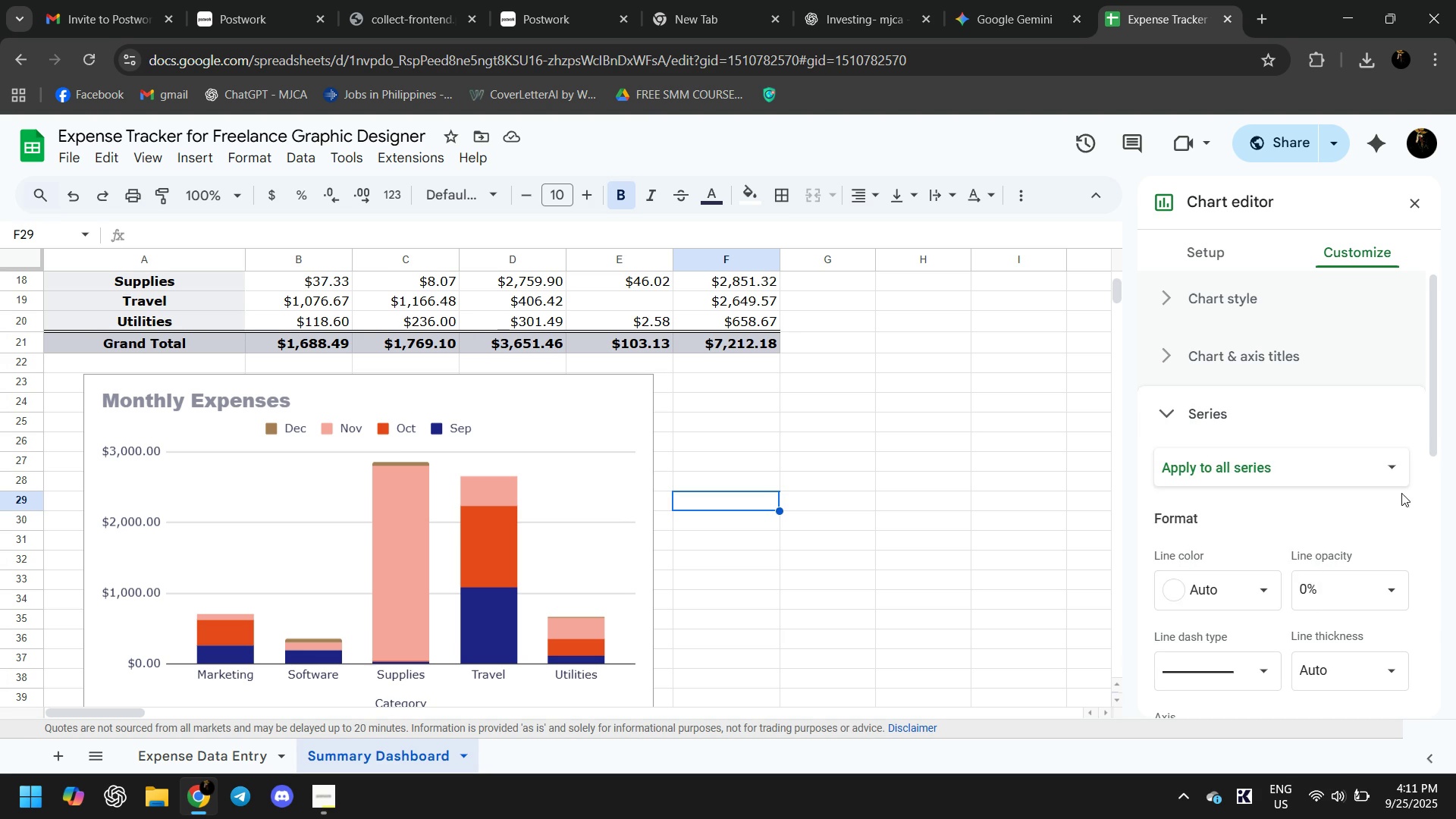 
scroll: coordinate [1266, 492], scroll_direction: down, amount: 7.0
 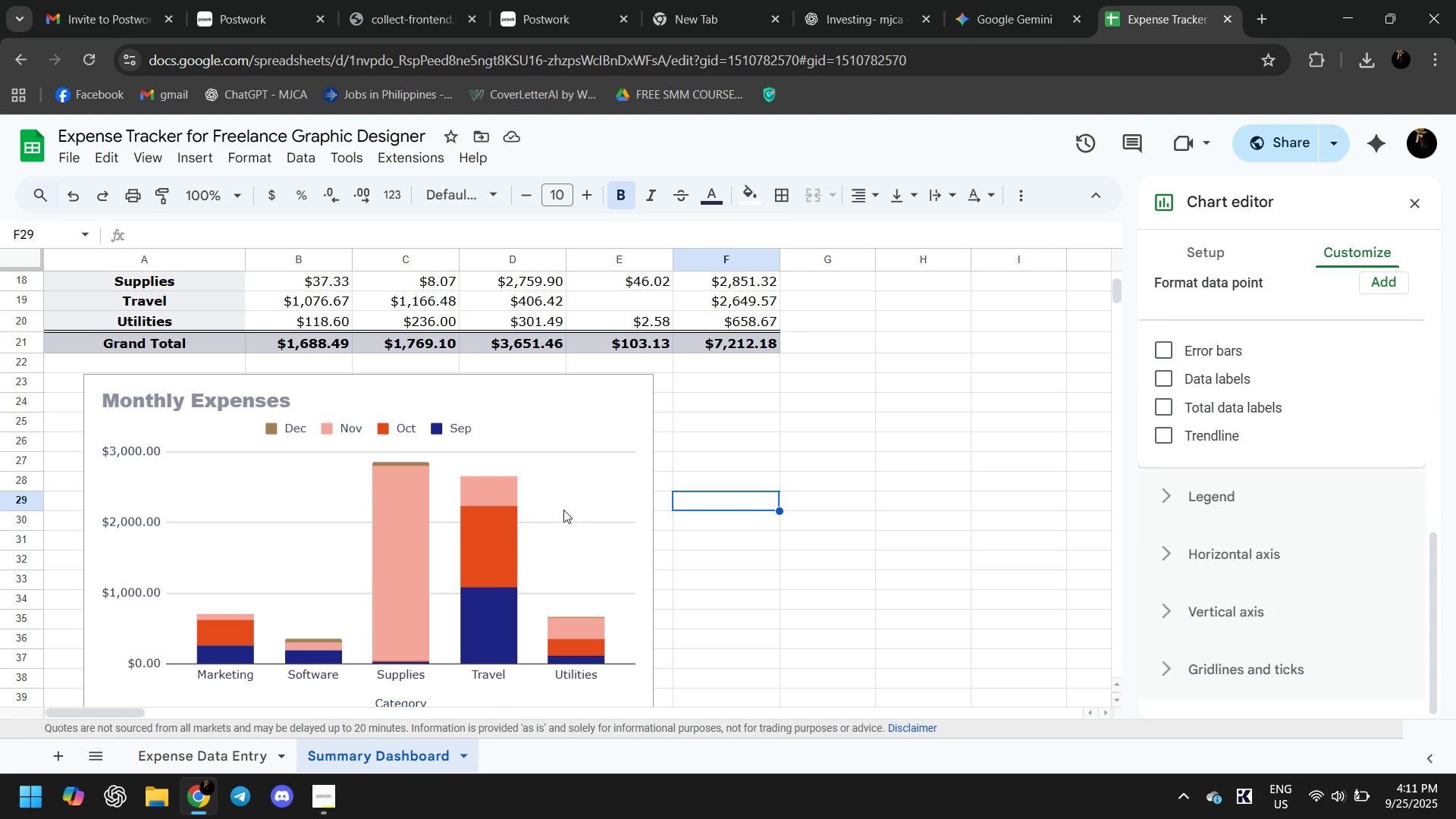 
double_click([524, 491])
 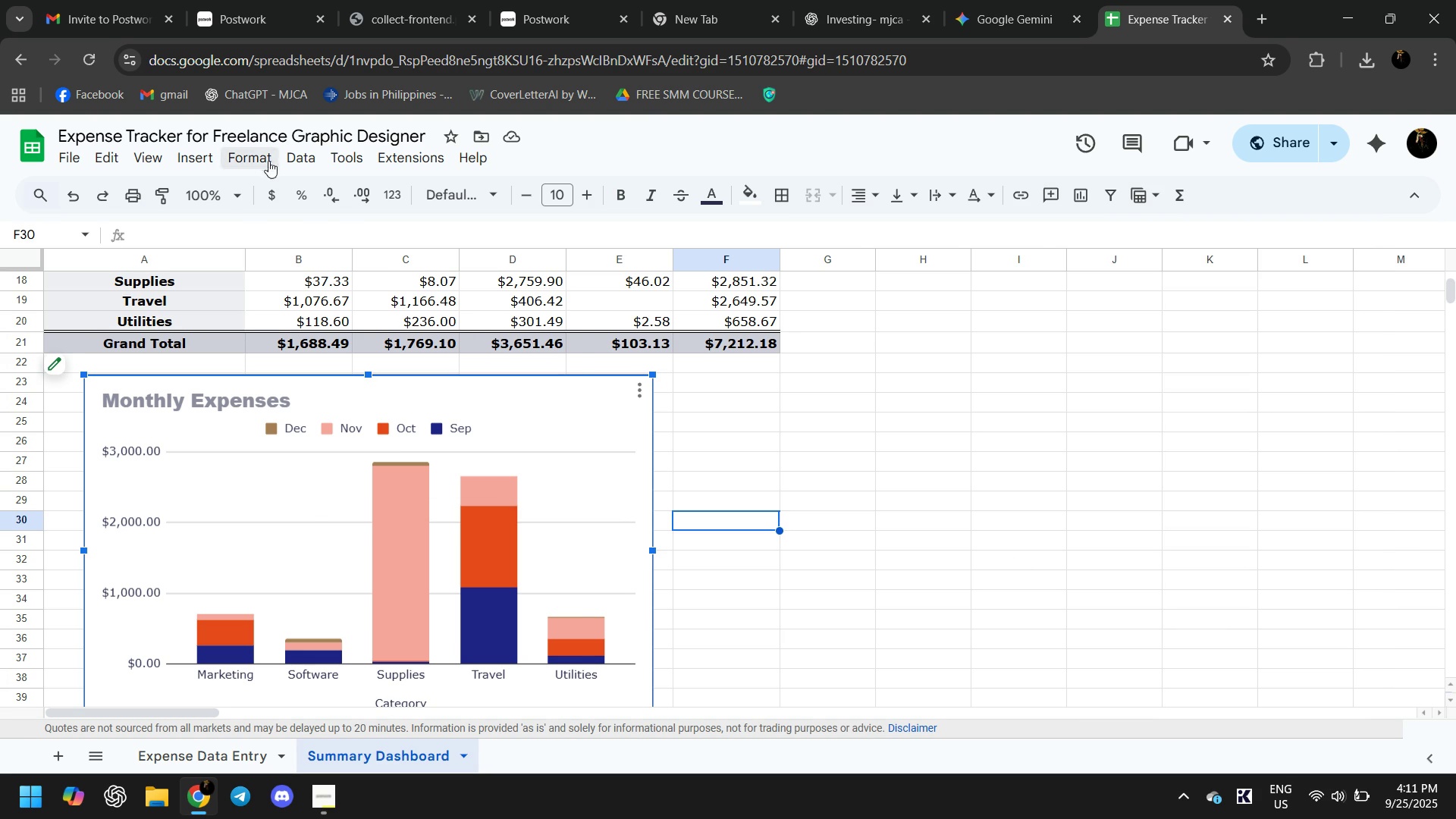 
left_click([296, 161])
 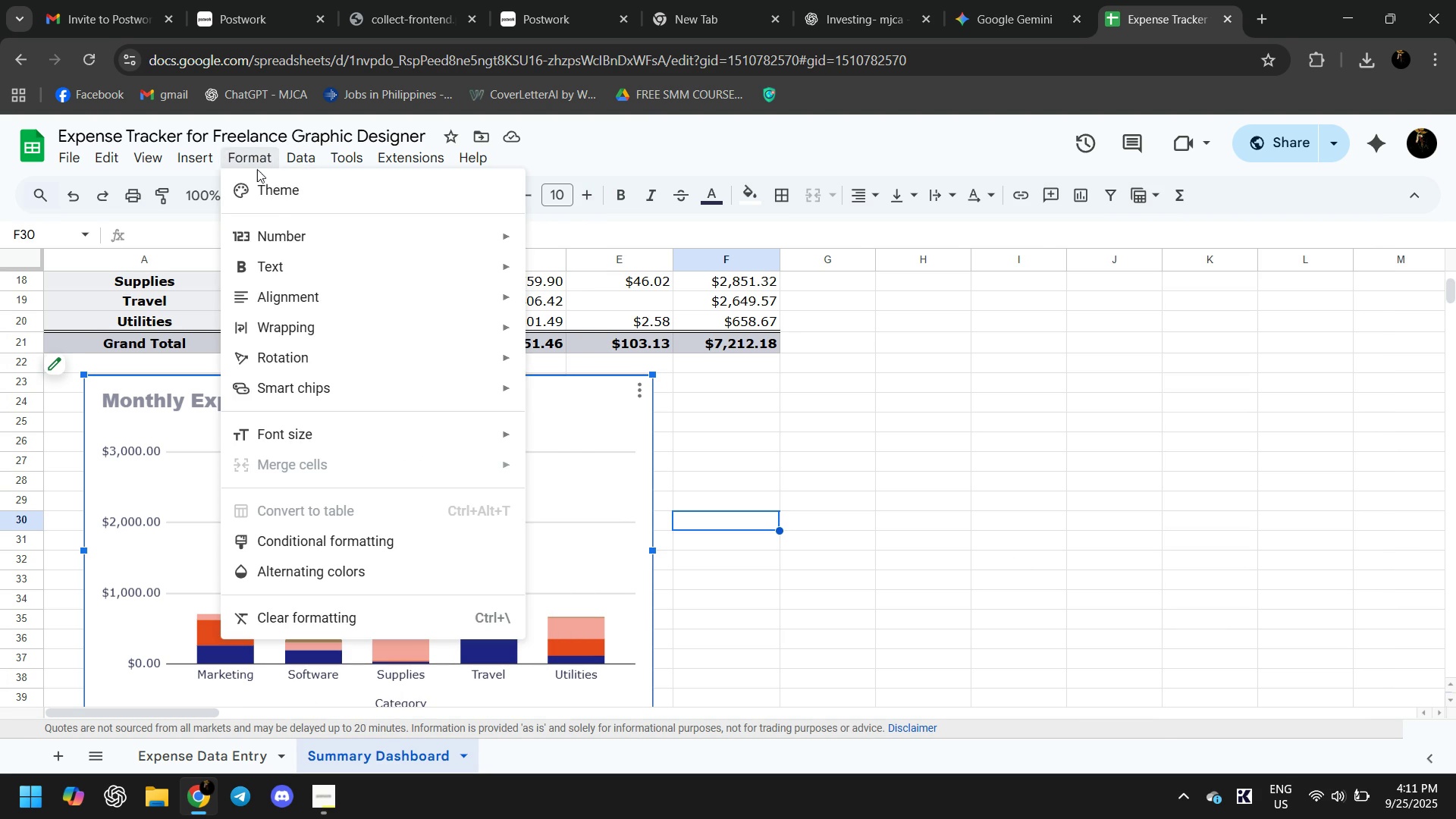 
left_click([274, 189])
 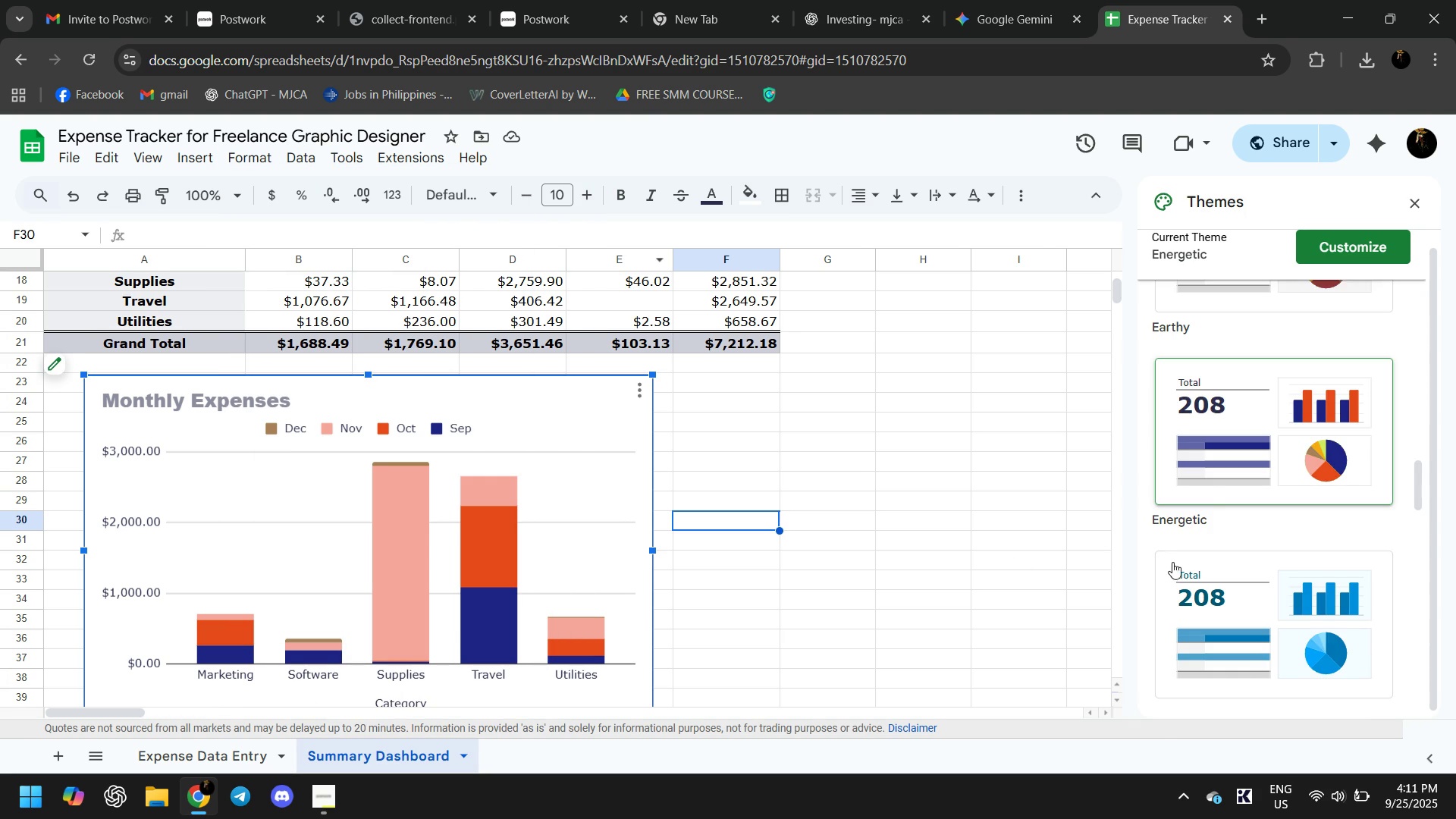 
scroll: coordinate [1213, 496], scroll_direction: down, amount: 3.0
 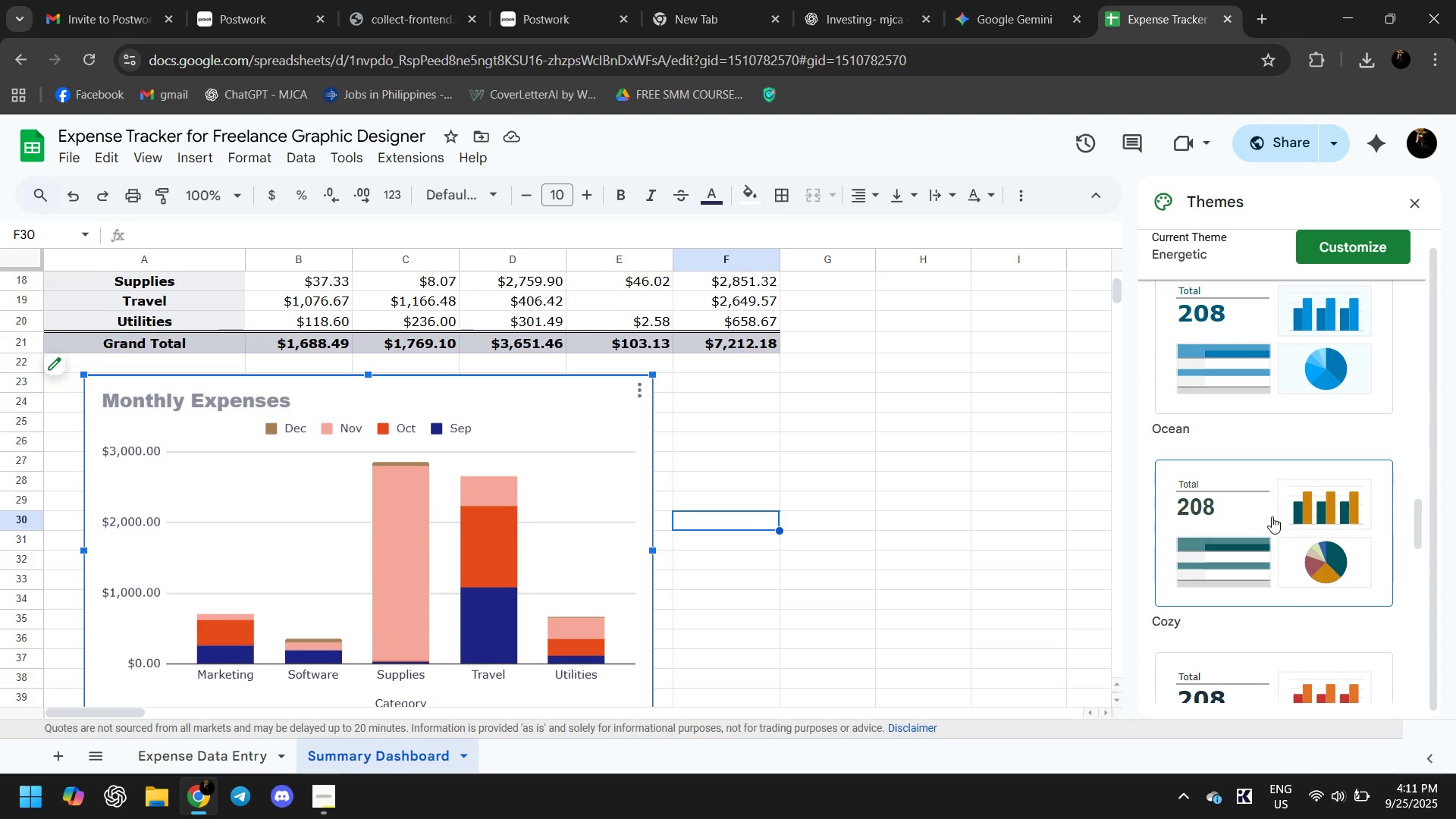 
left_click([1272, 516])
 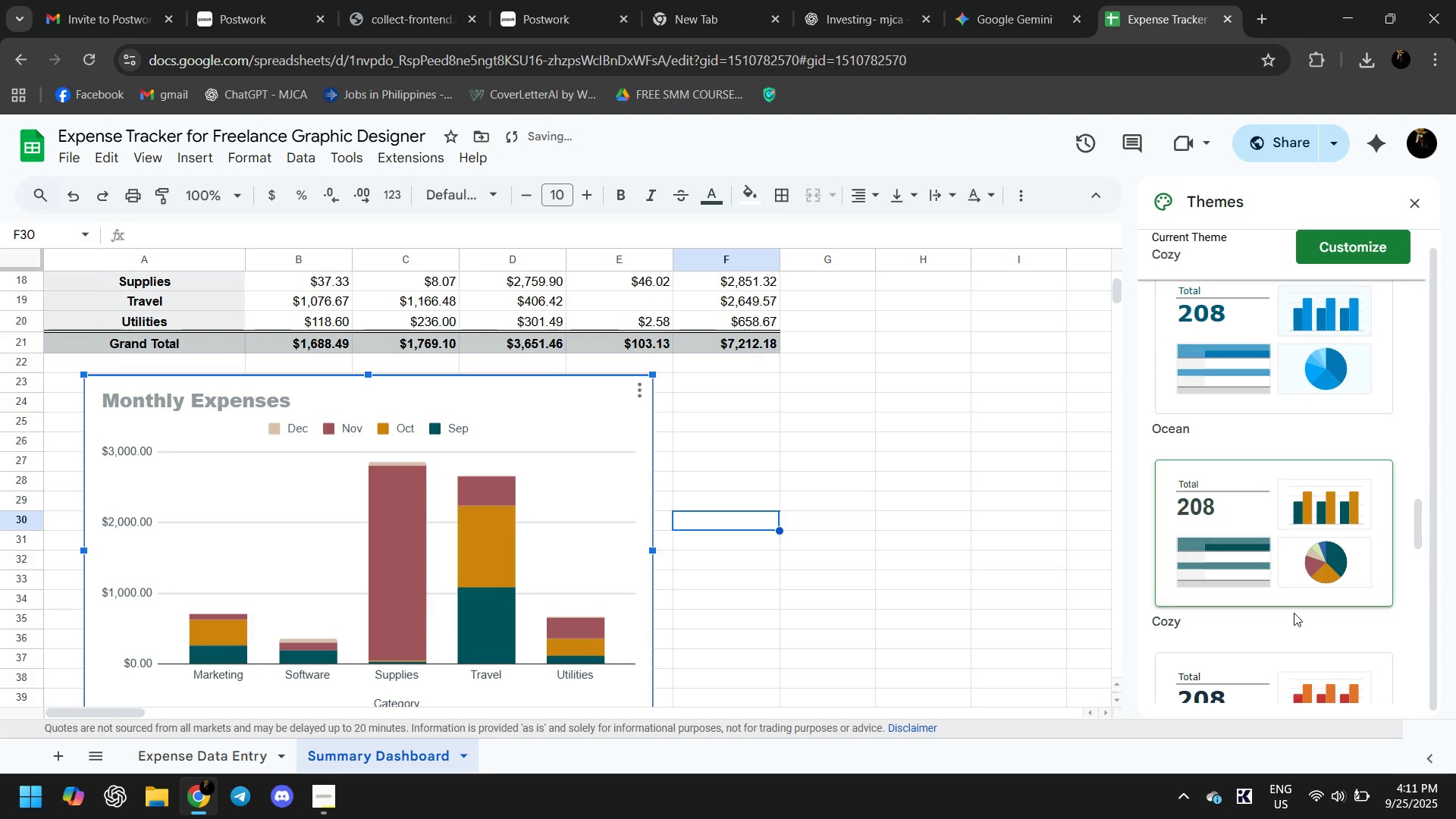 
scroll: coordinate [1294, 618], scroll_direction: down, amount: 2.0
 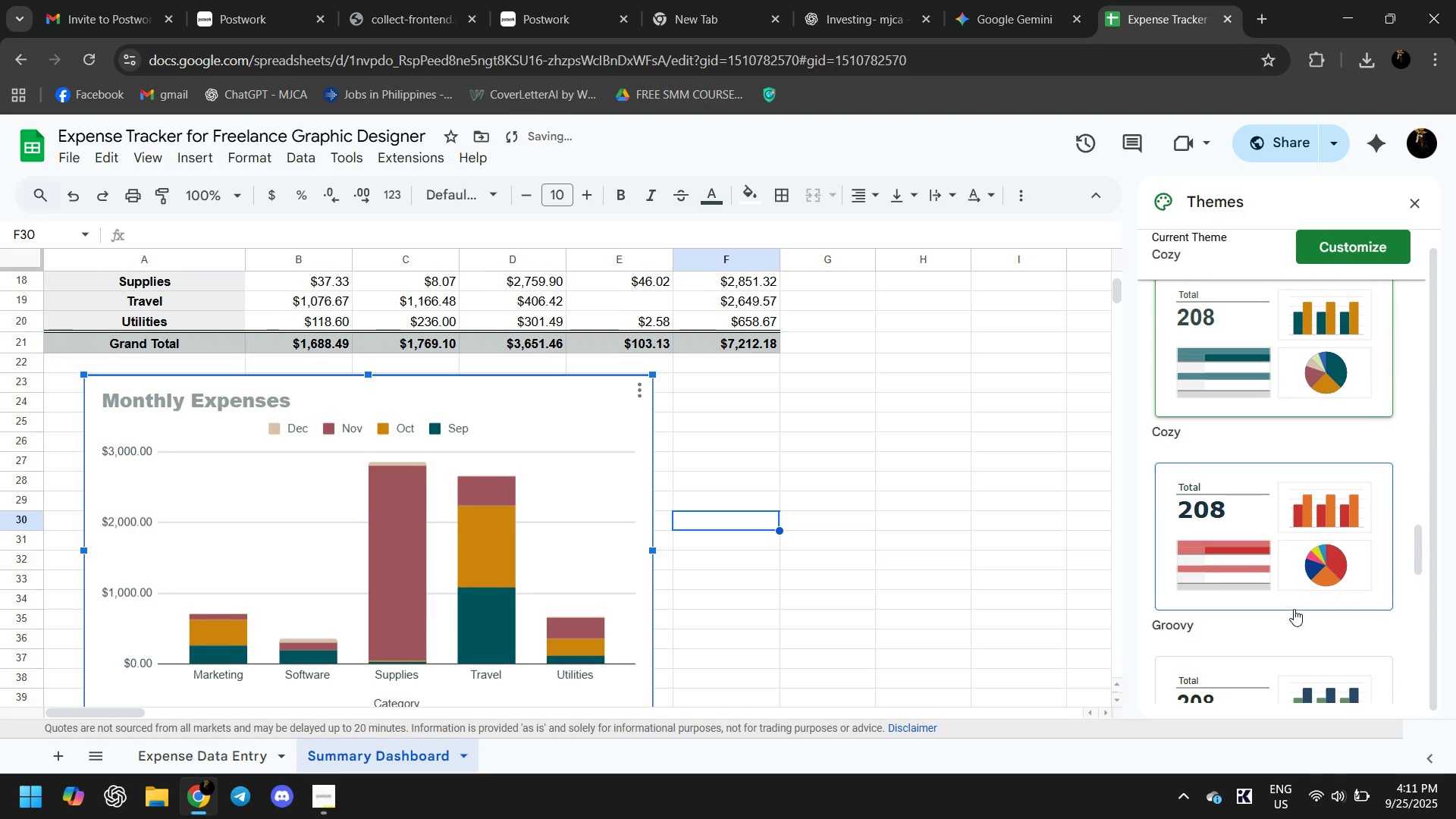 
left_click([1294, 609])
 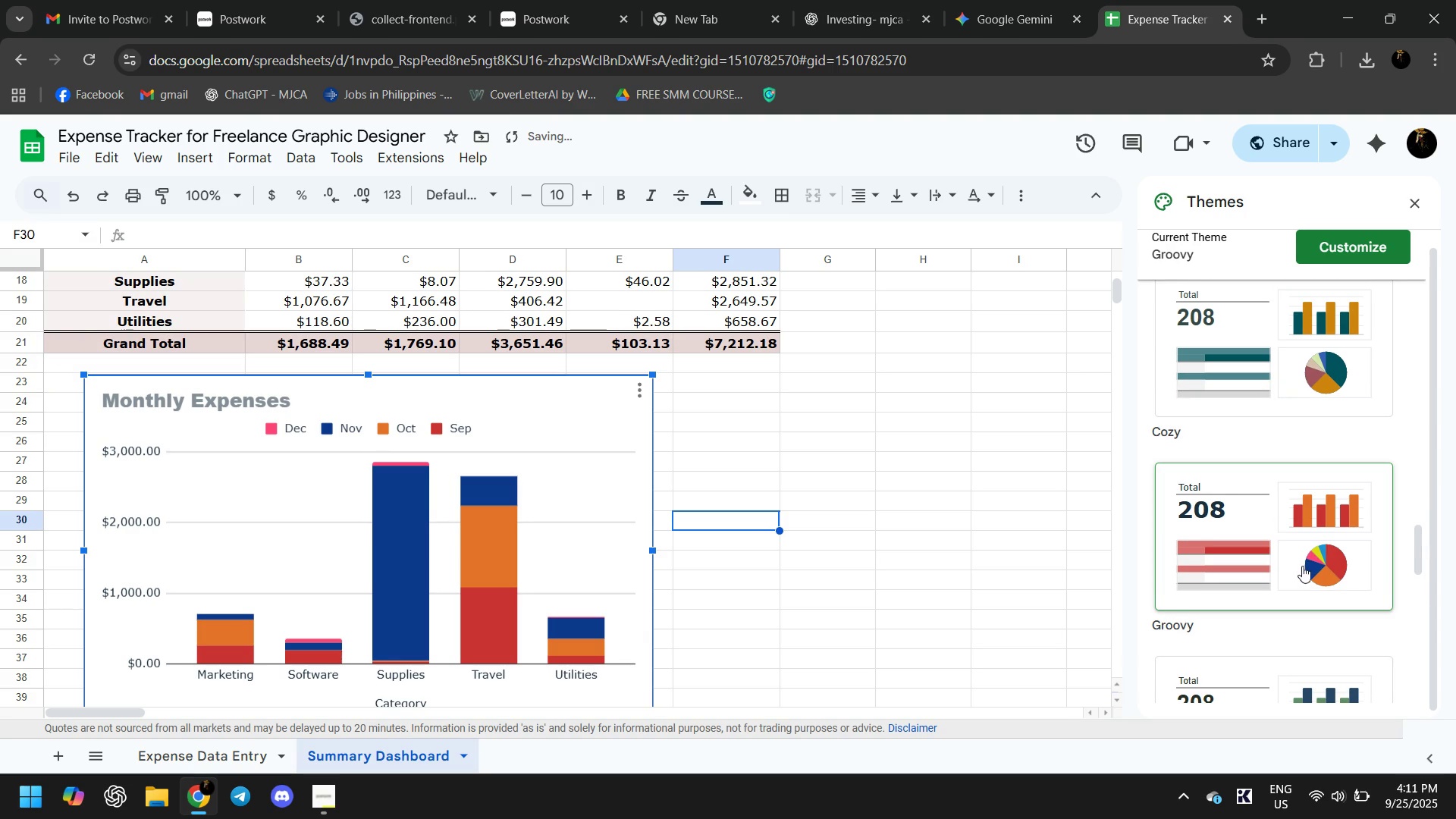 
scroll: coordinate [1314, 568], scroll_direction: down, amount: 4.0
 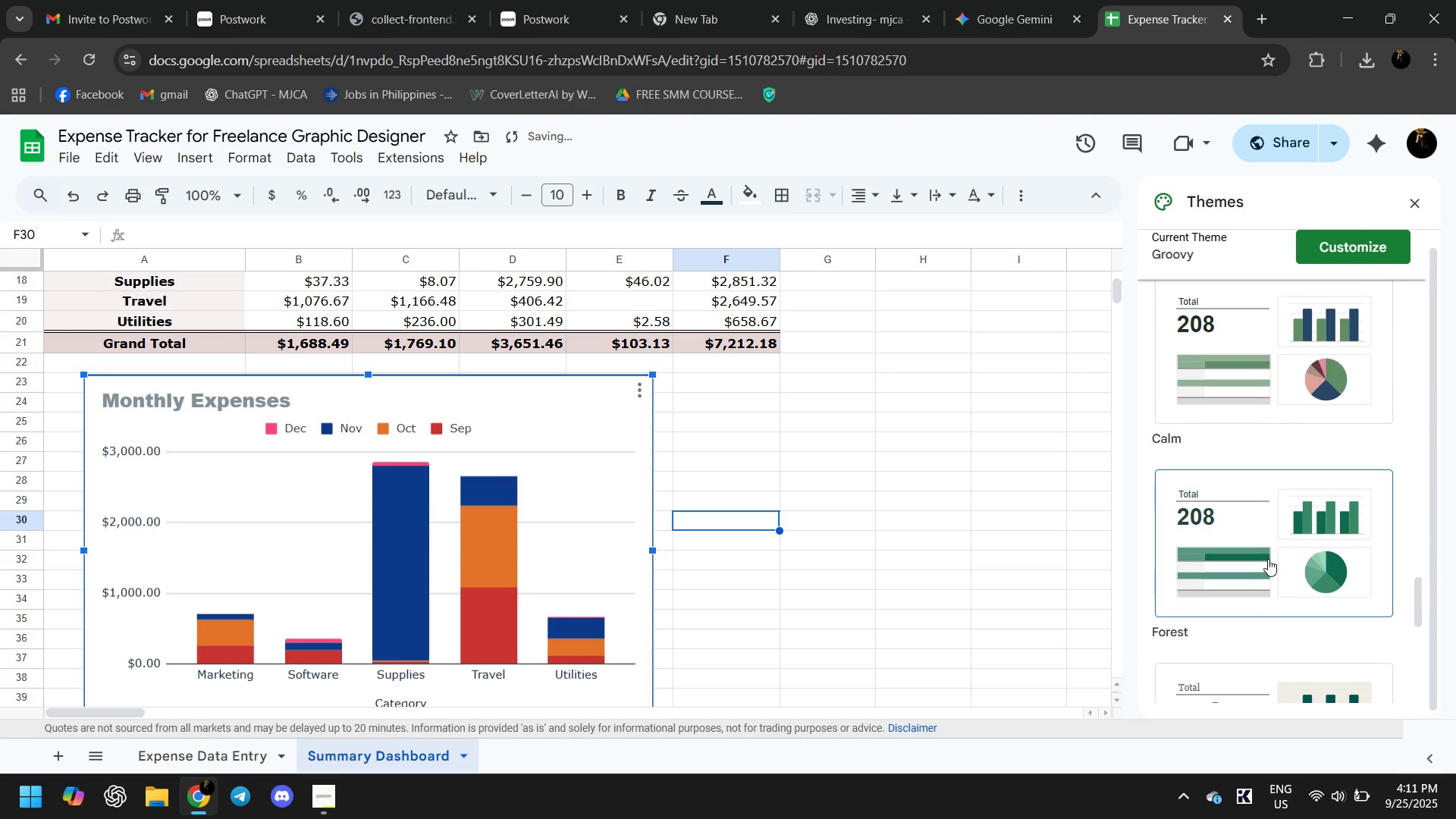 
left_click([1268, 559])
 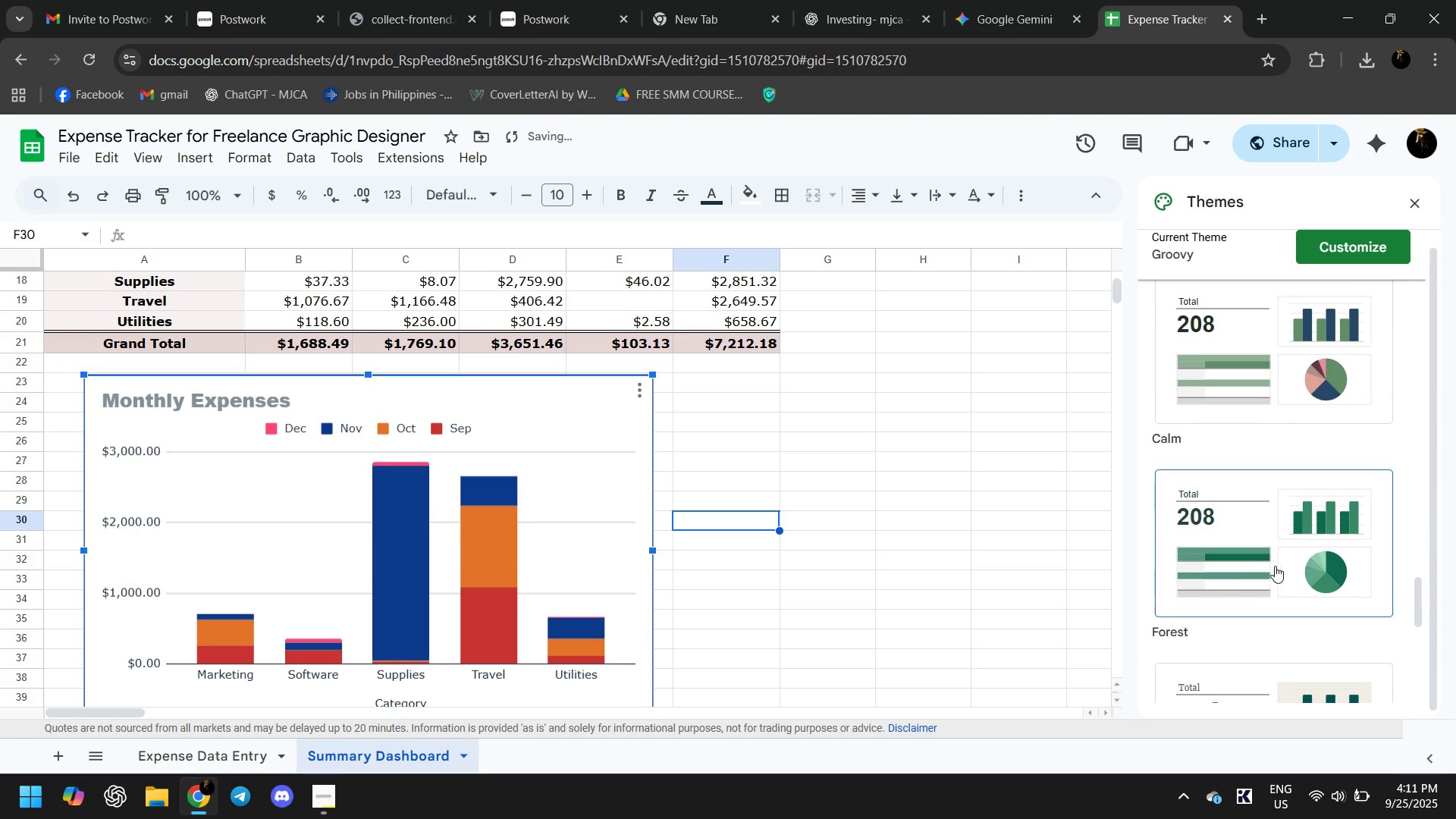 
scroll: coordinate [1276, 575], scroll_direction: down, amount: 4.0
 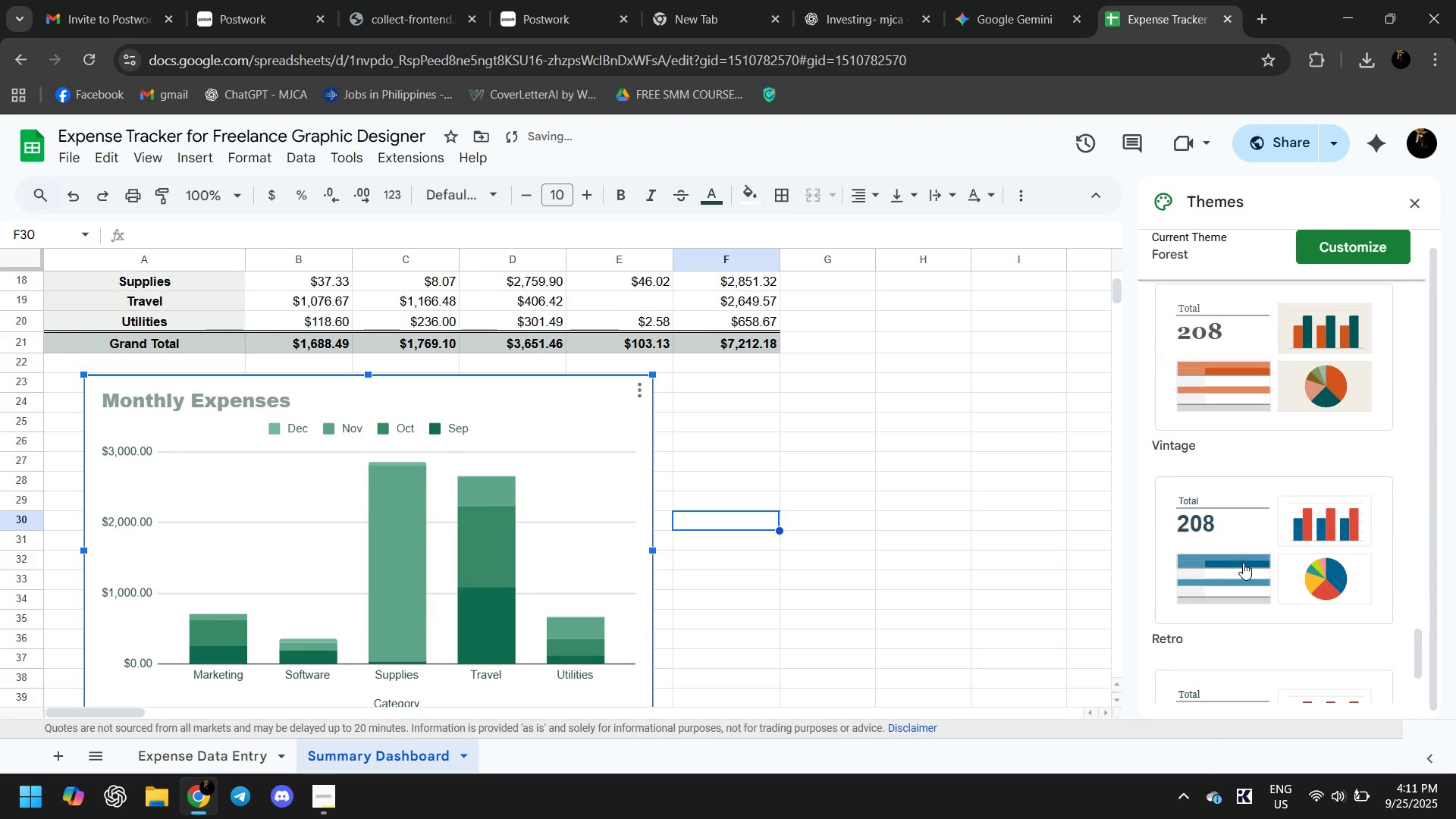 
left_click([1243, 563])
 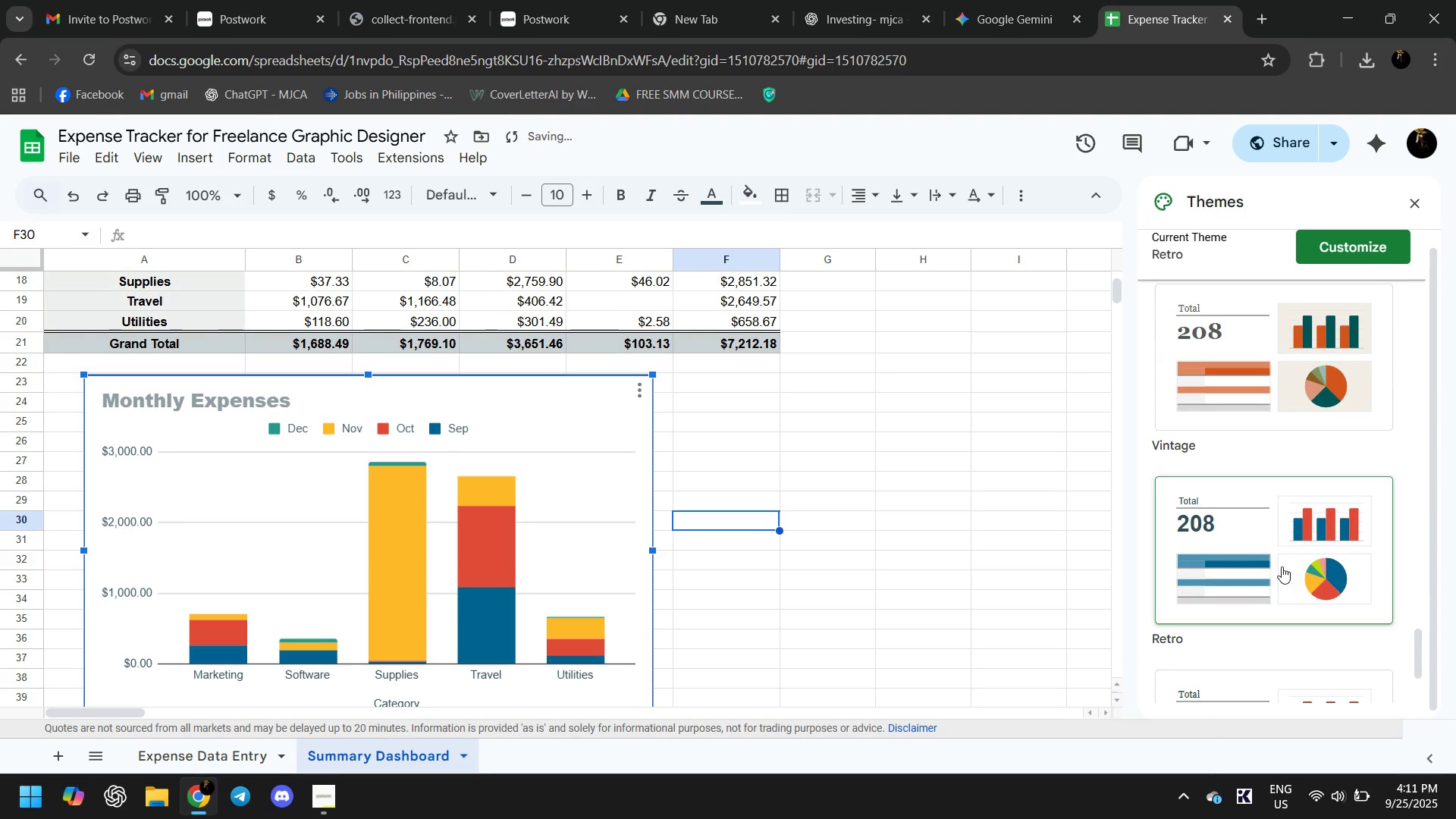 
scroll: coordinate [1285, 578], scroll_direction: down, amount: 3.0
 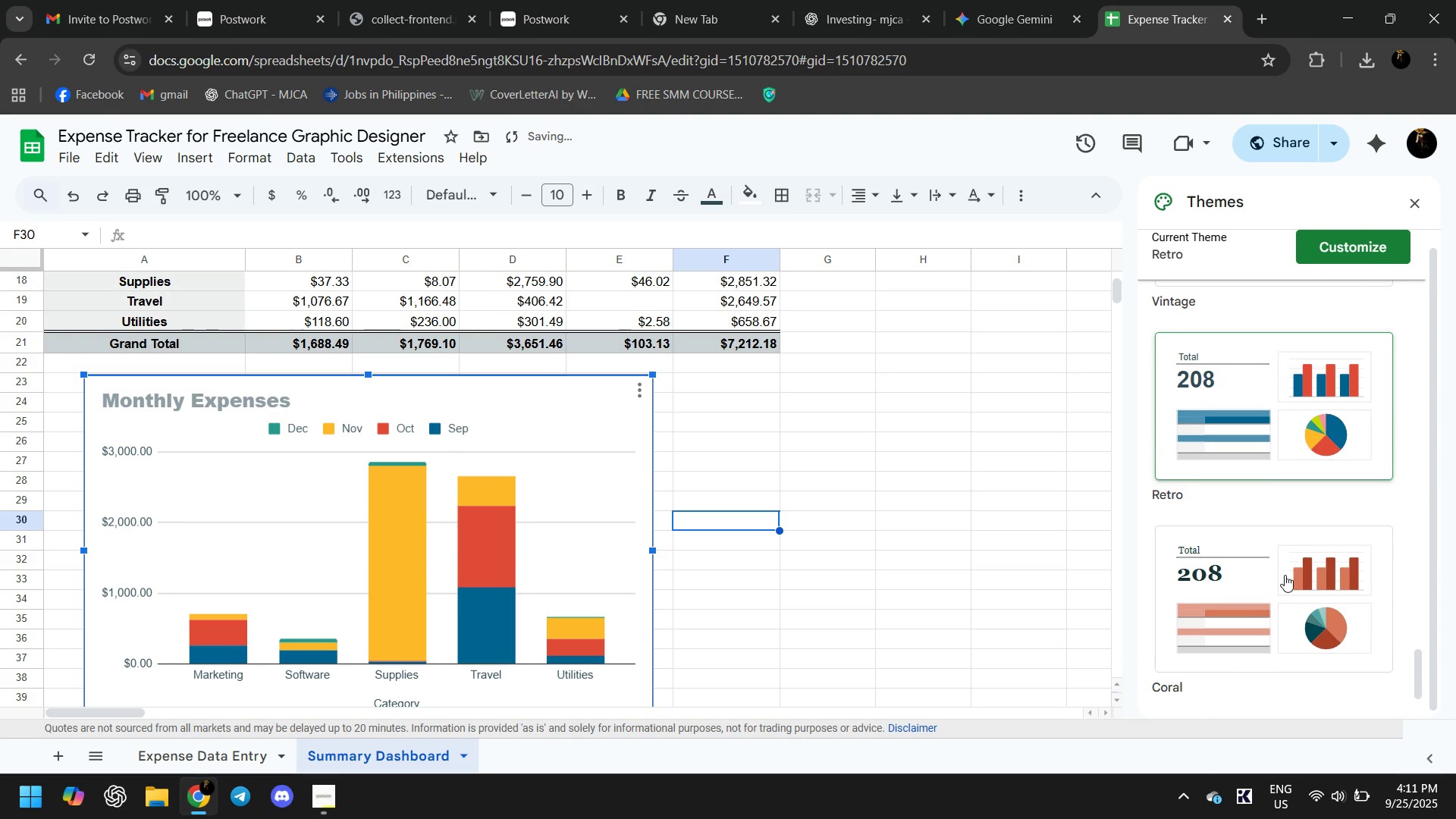 
scroll: coordinate [1381, 623], scroll_direction: up, amount: 11.0
 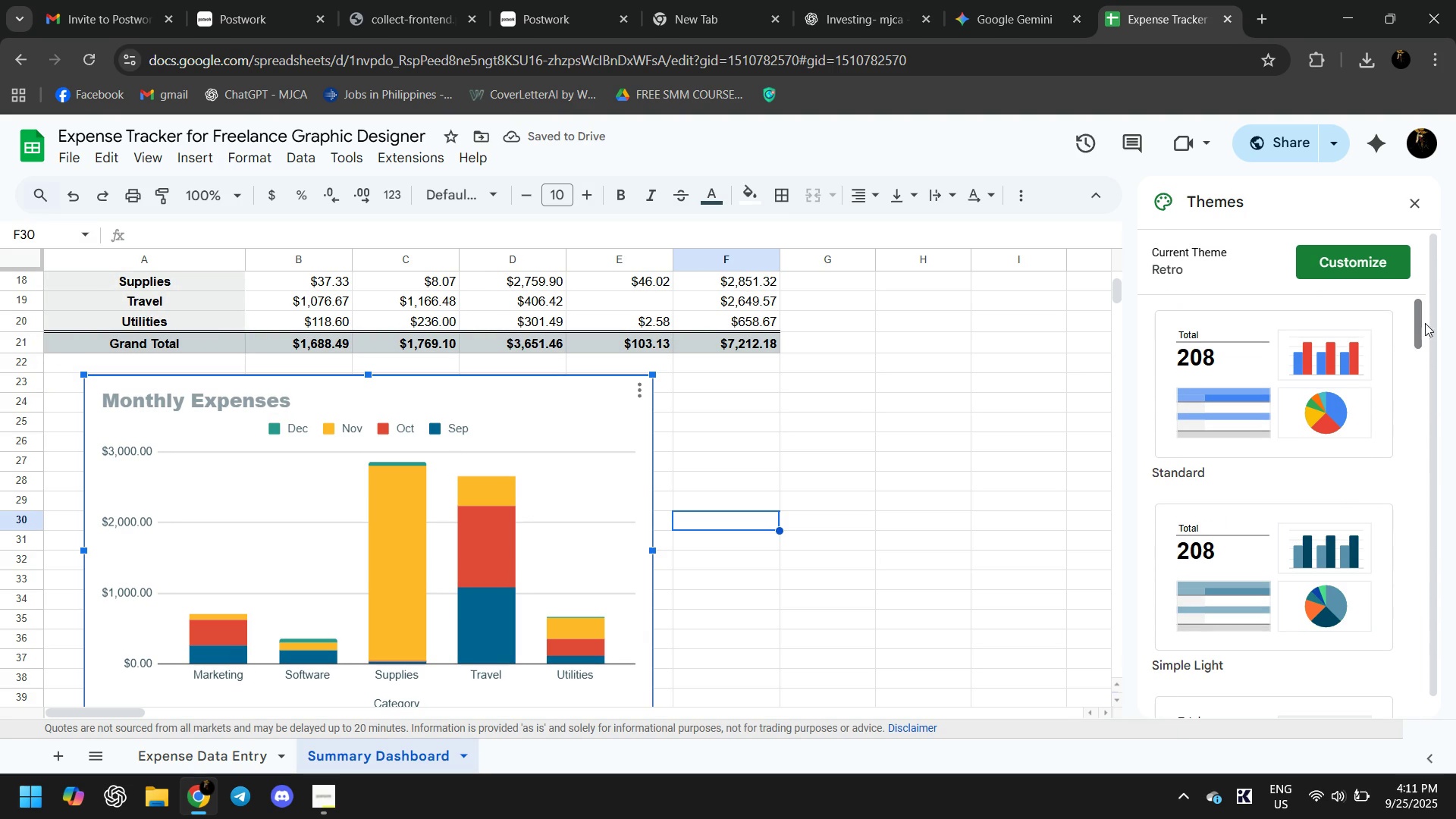 
left_click([1301, 412])
 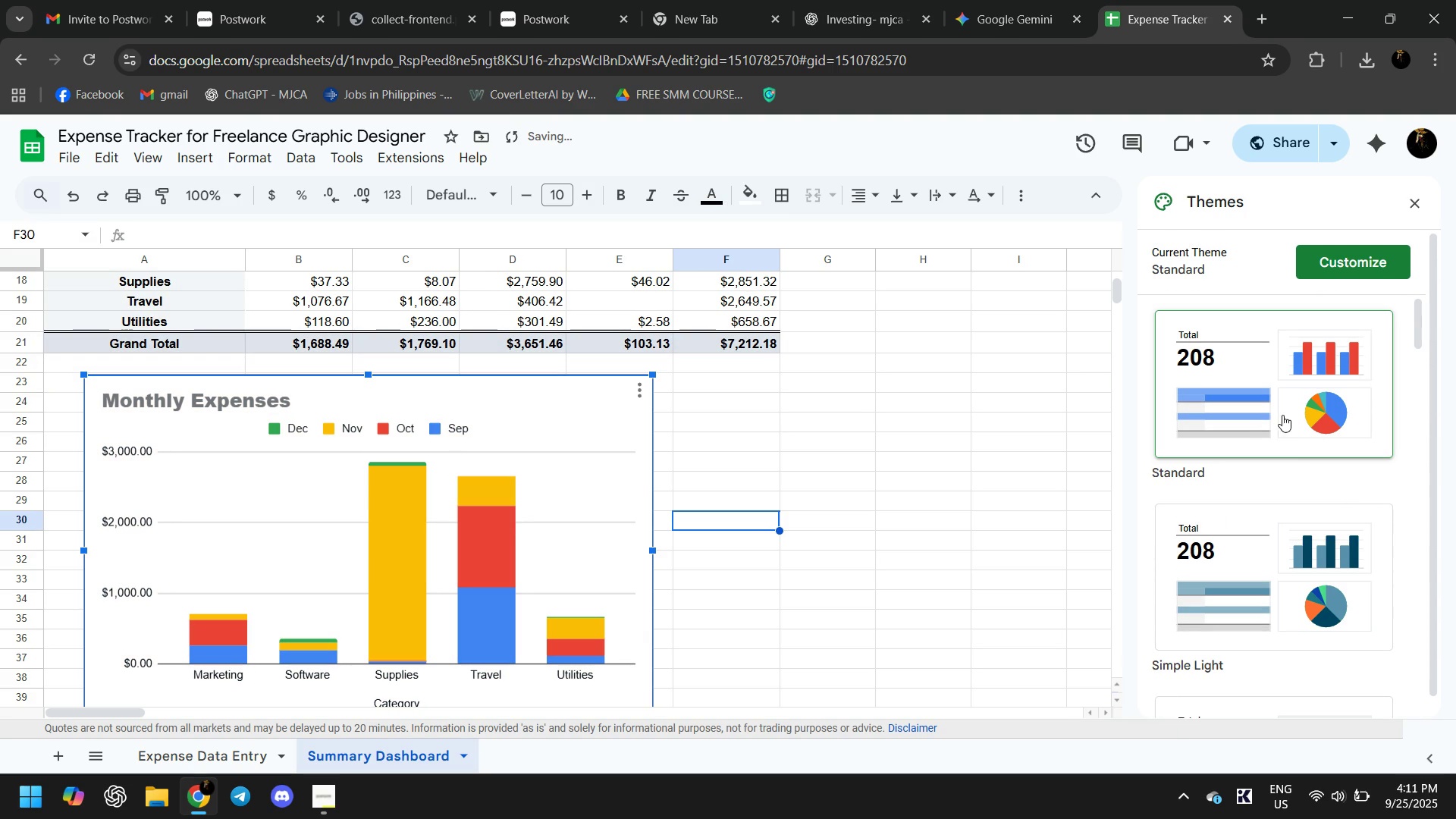 
scroll: coordinate [1285, 434], scroll_direction: up, amount: 2.0
 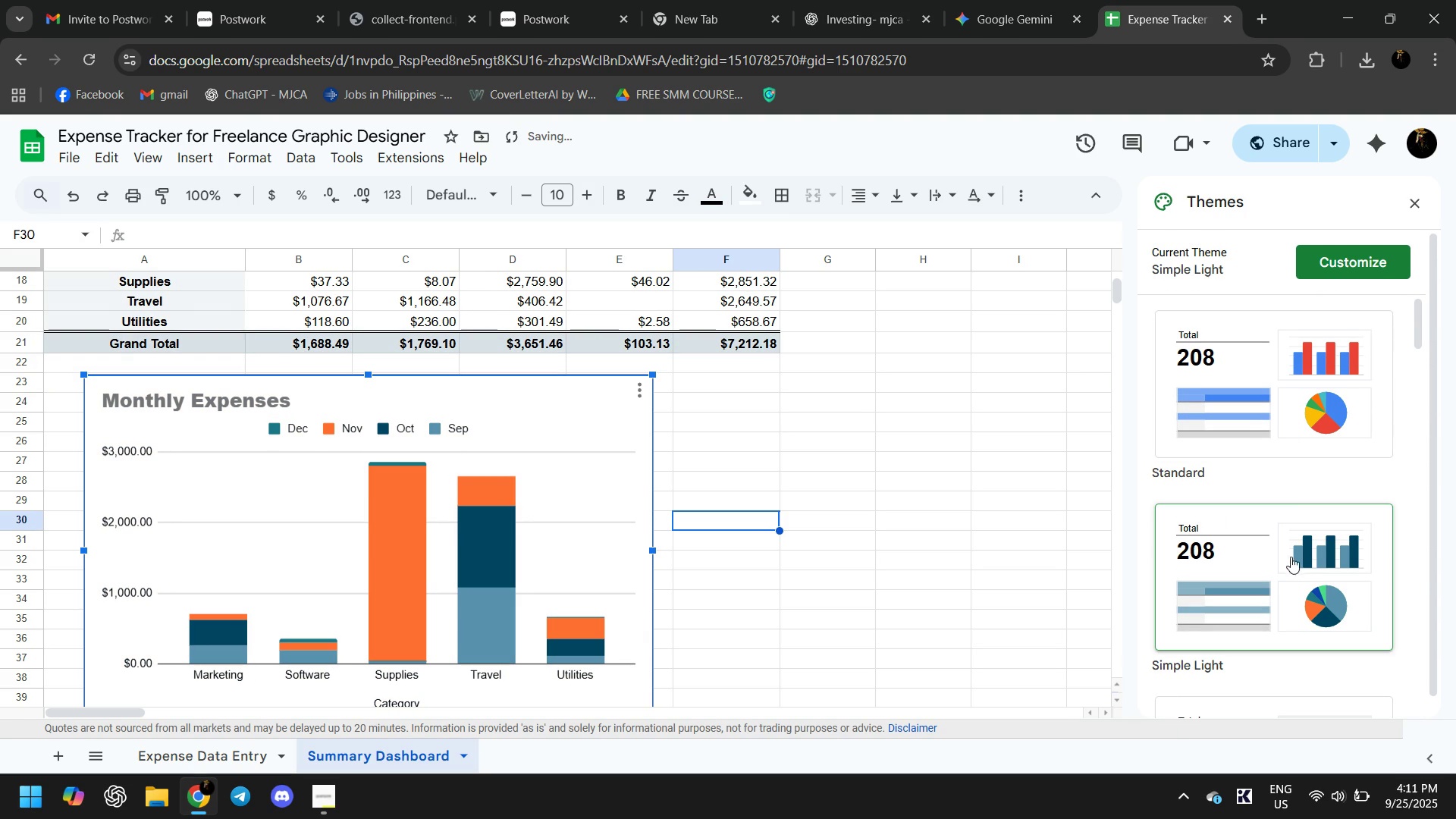 
left_click([1279, 409])
 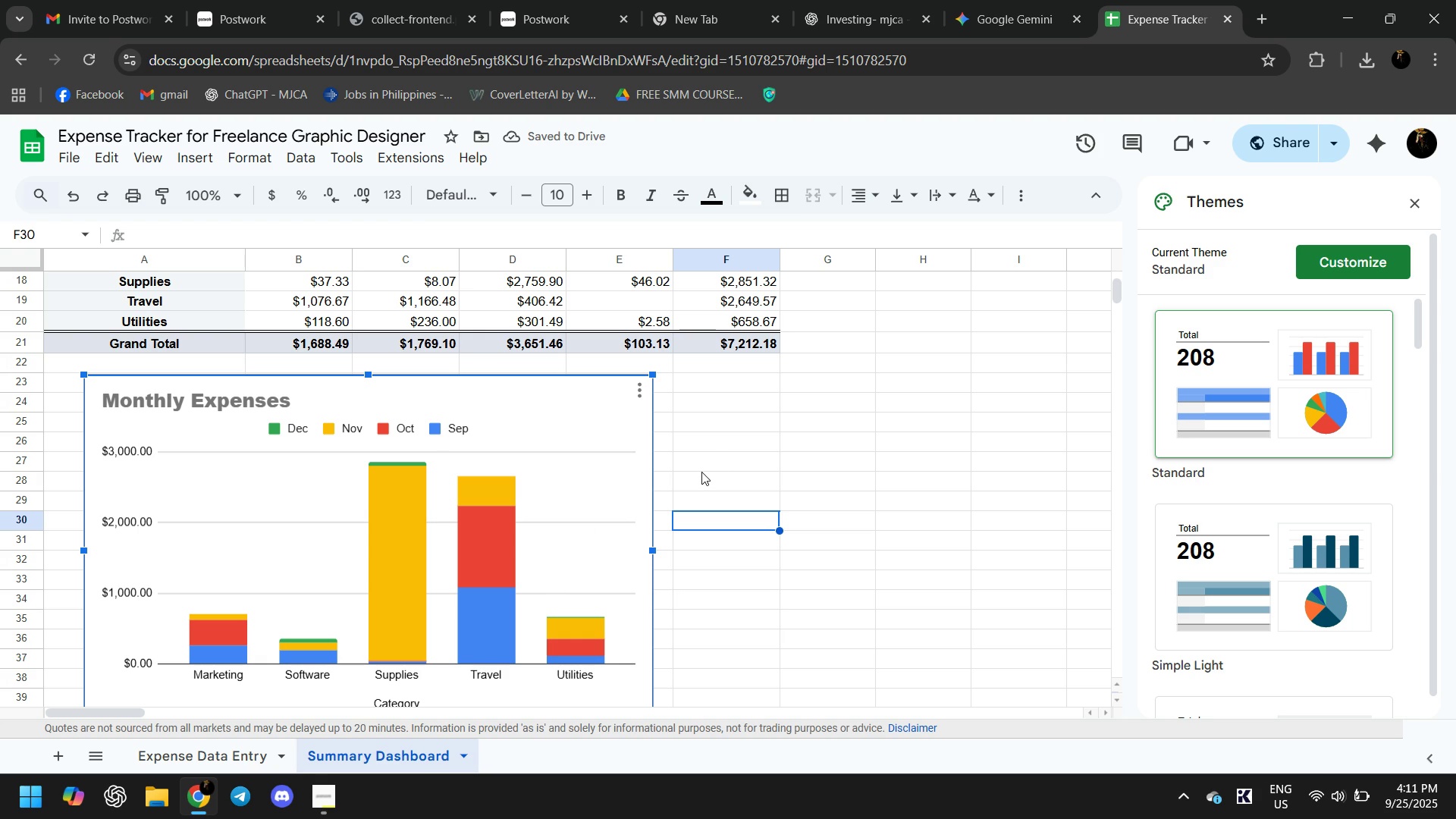 
wait(7.17)
 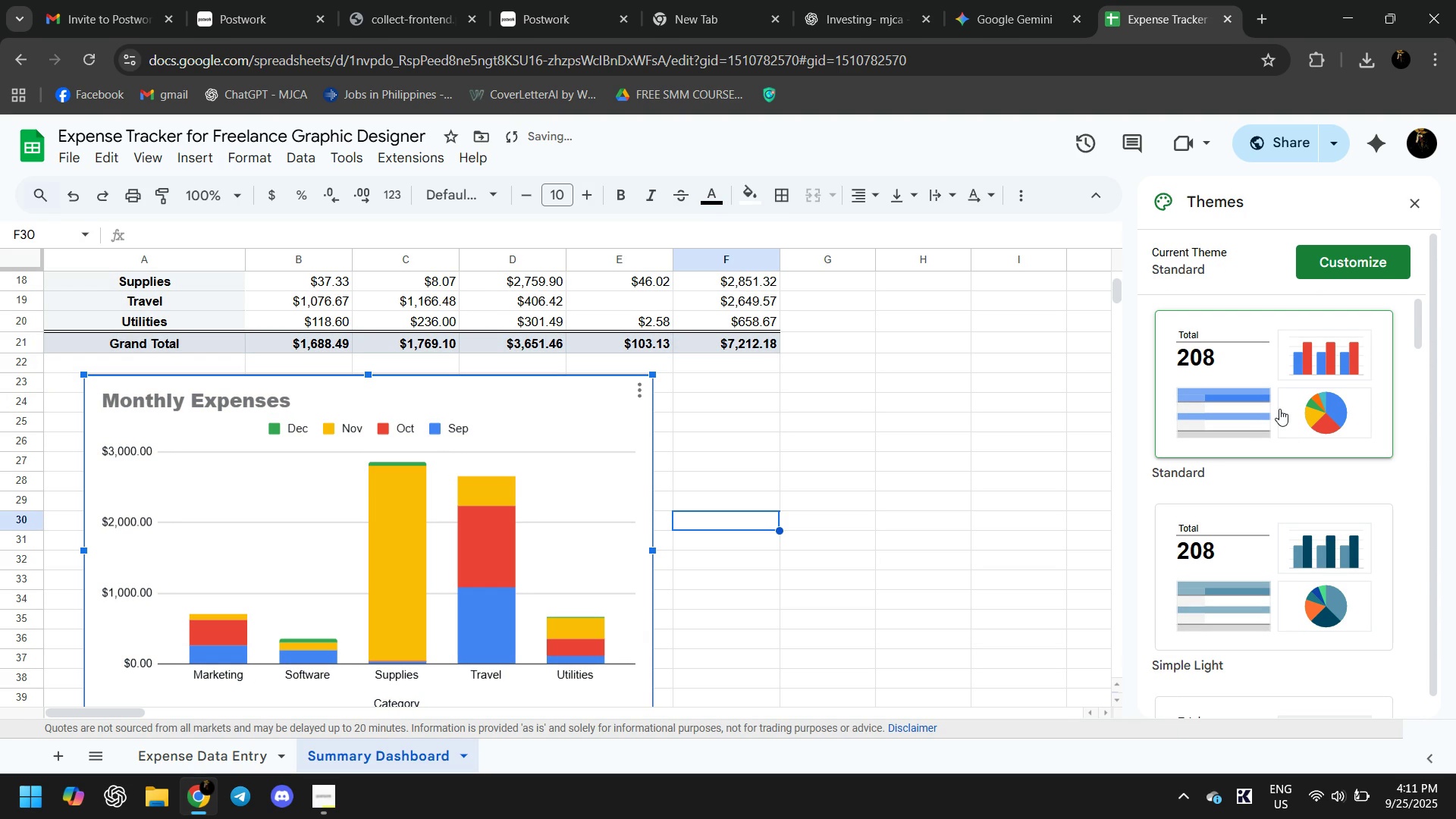 
left_click([1406, 205])
 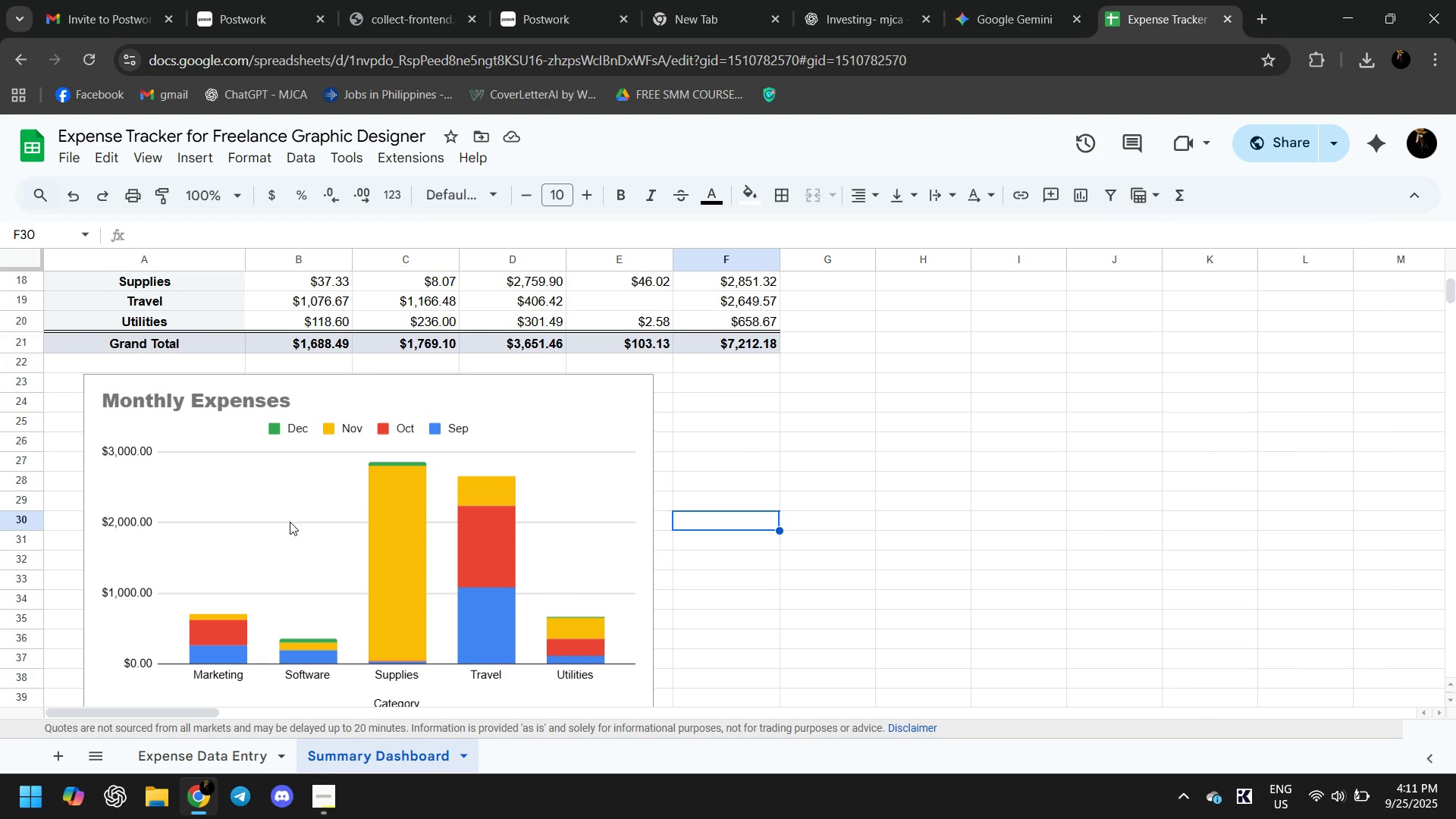 
left_click([328, 516])
 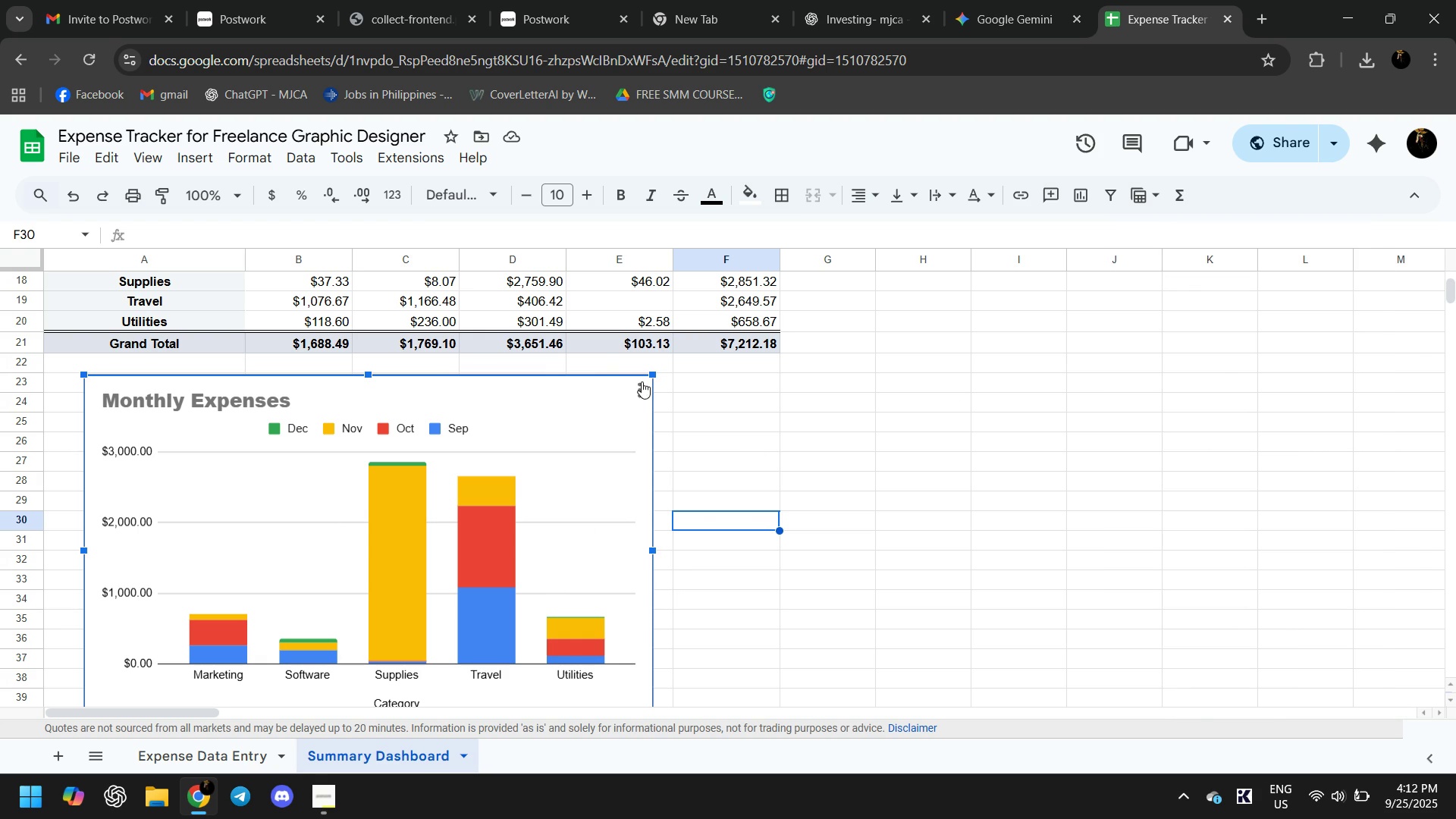 
double_click([642, 381])
 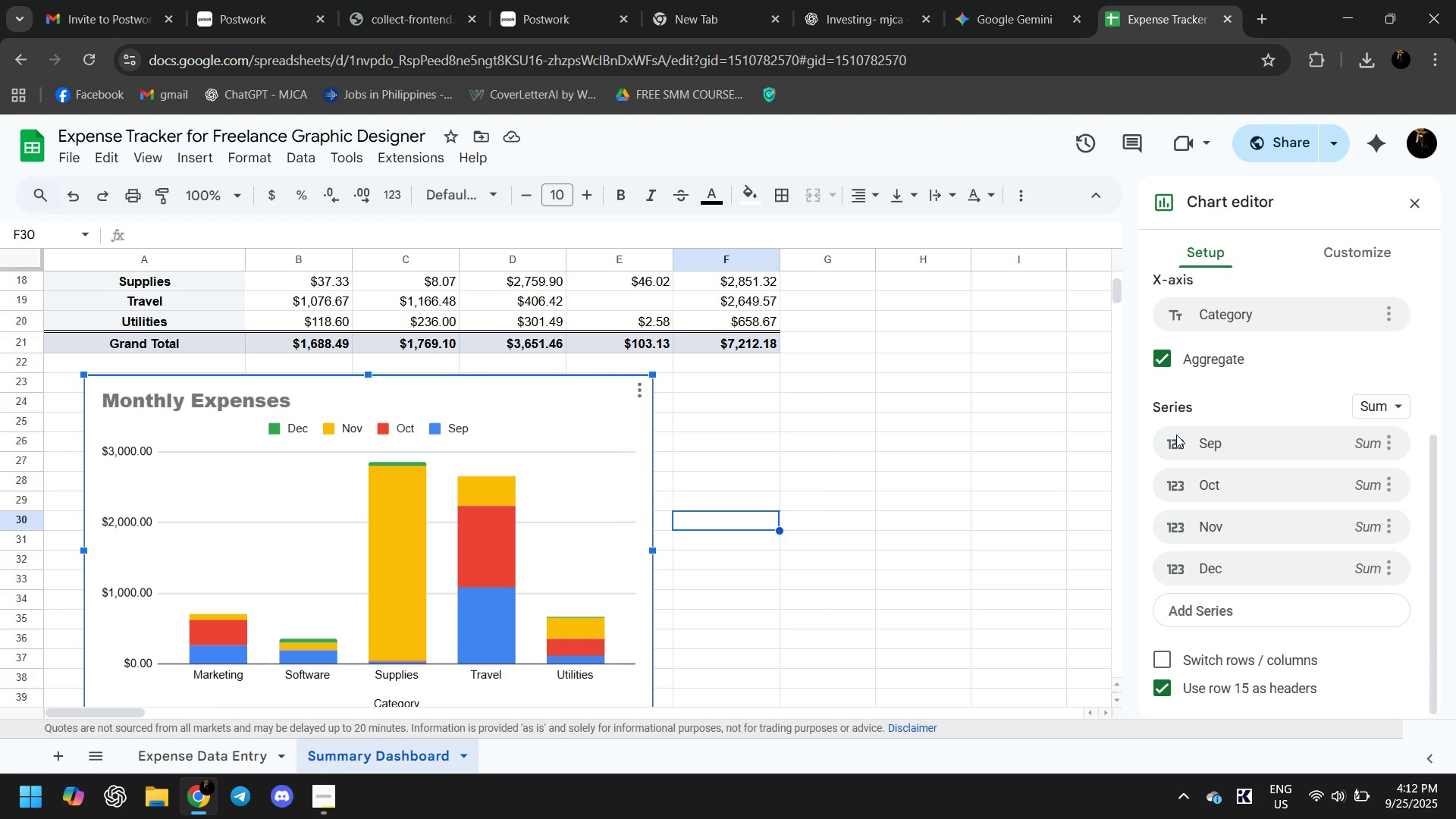 
scroll: coordinate [1279, 450], scroll_direction: down, amount: 1.0
 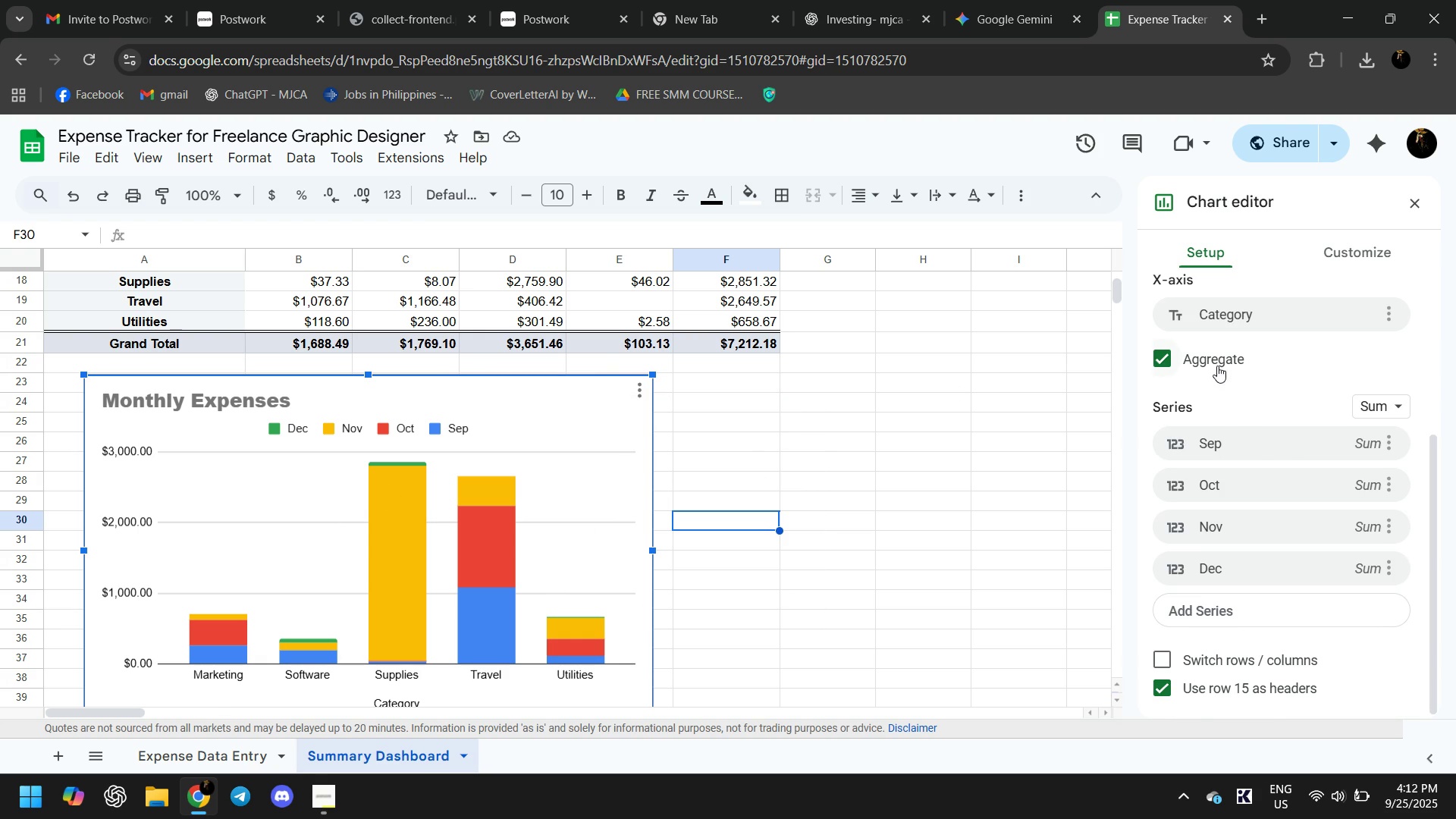 
scroll: coordinate [1226, 361], scroll_direction: up, amount: 1.0
 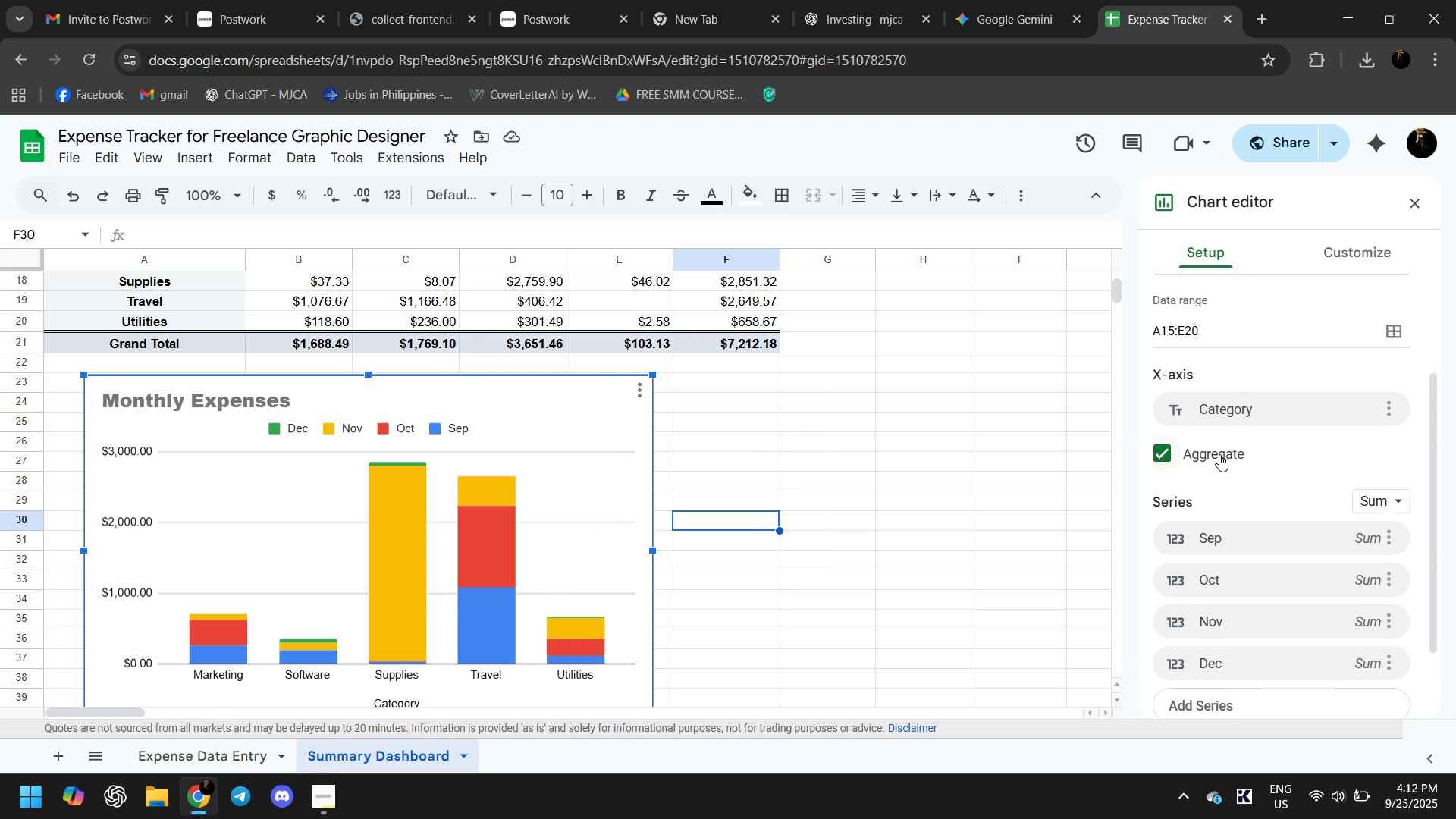 
left_click([1219, 454])
 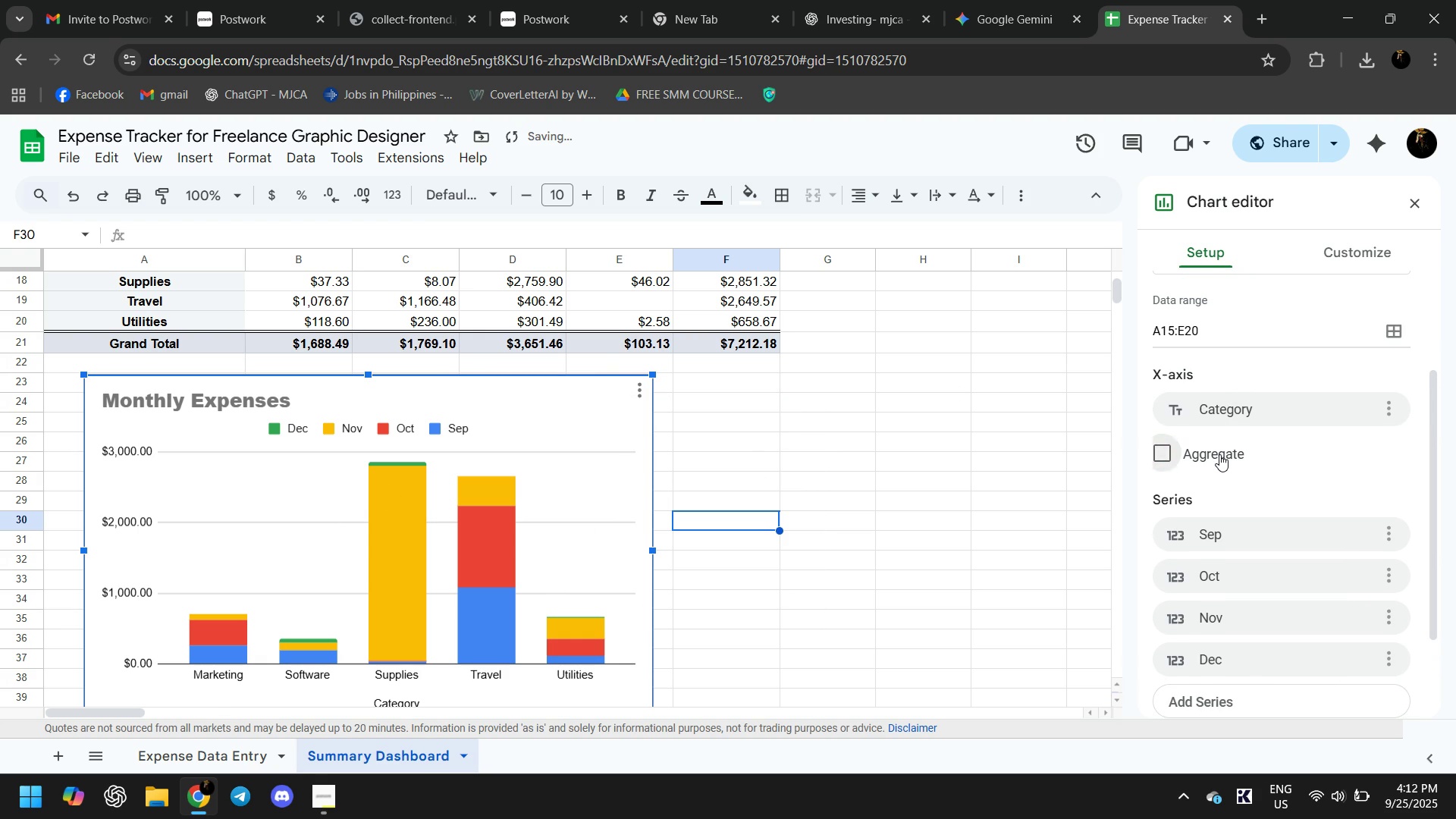 
left_click([1219, 454])
 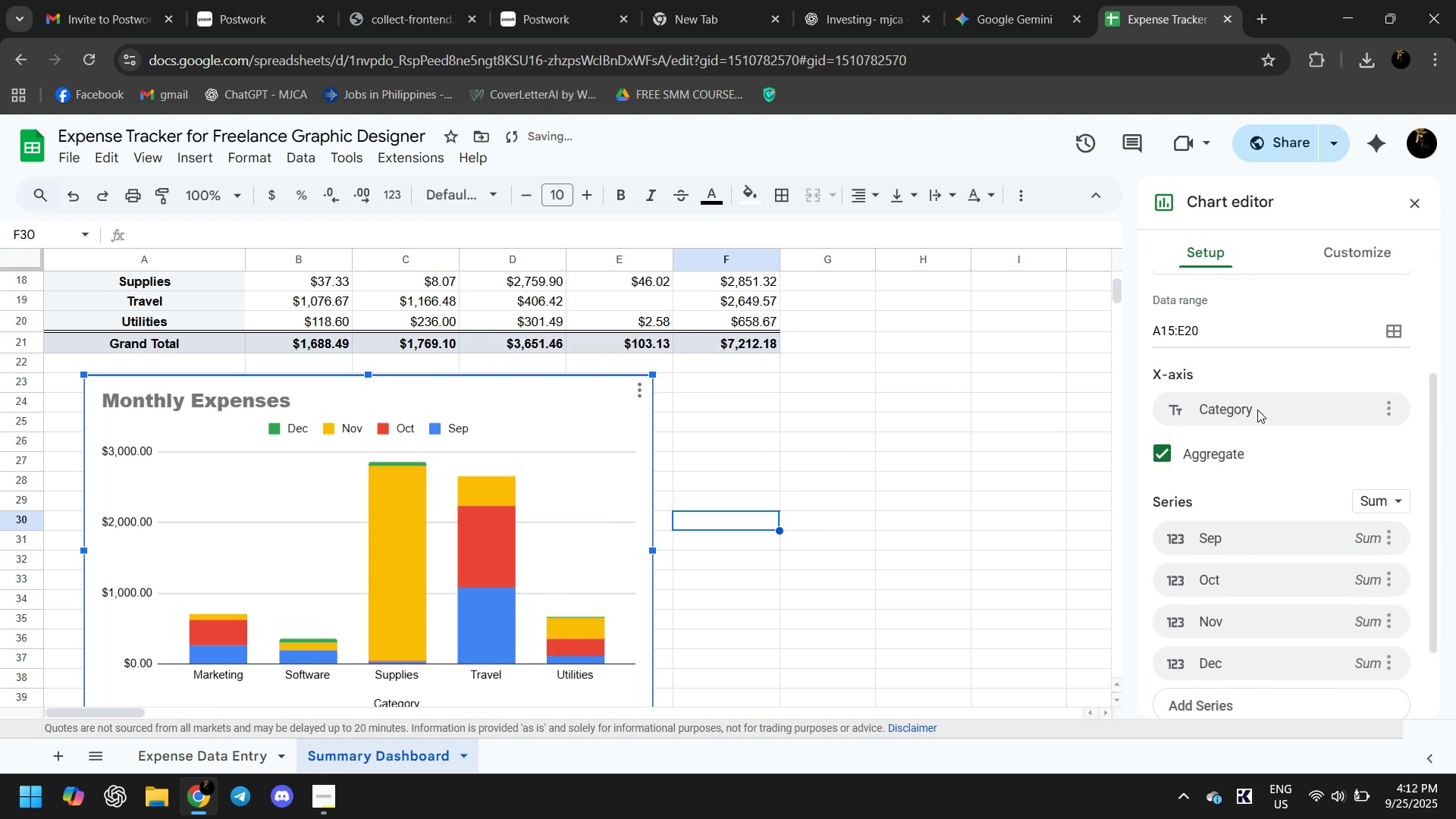 
scroll: coordinate [1257, 410], scroll_direction: up, amount: 2.0
 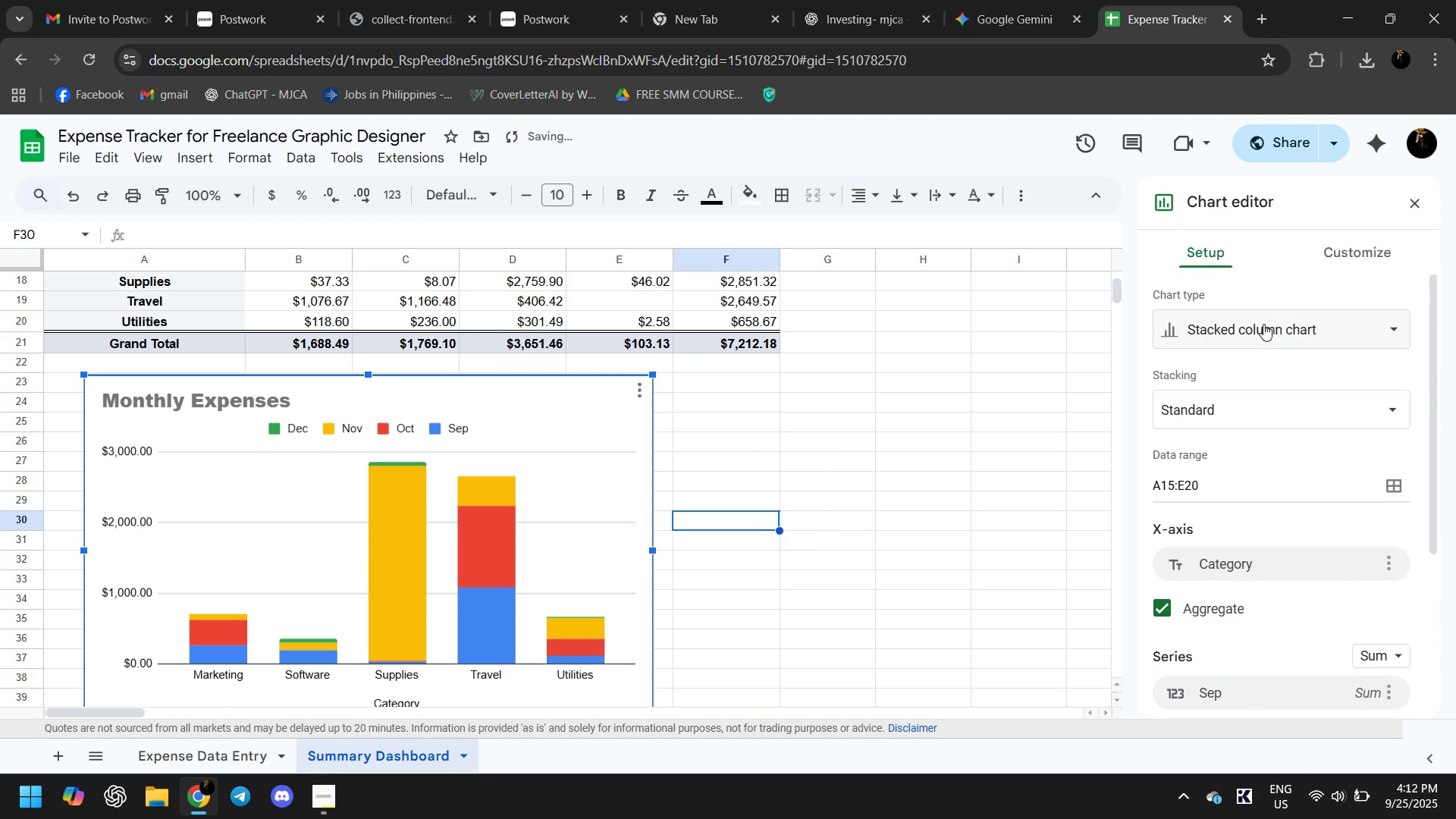 
scroll: coordinate [1316, 346], scroll_direction: down, amount: 5.0
 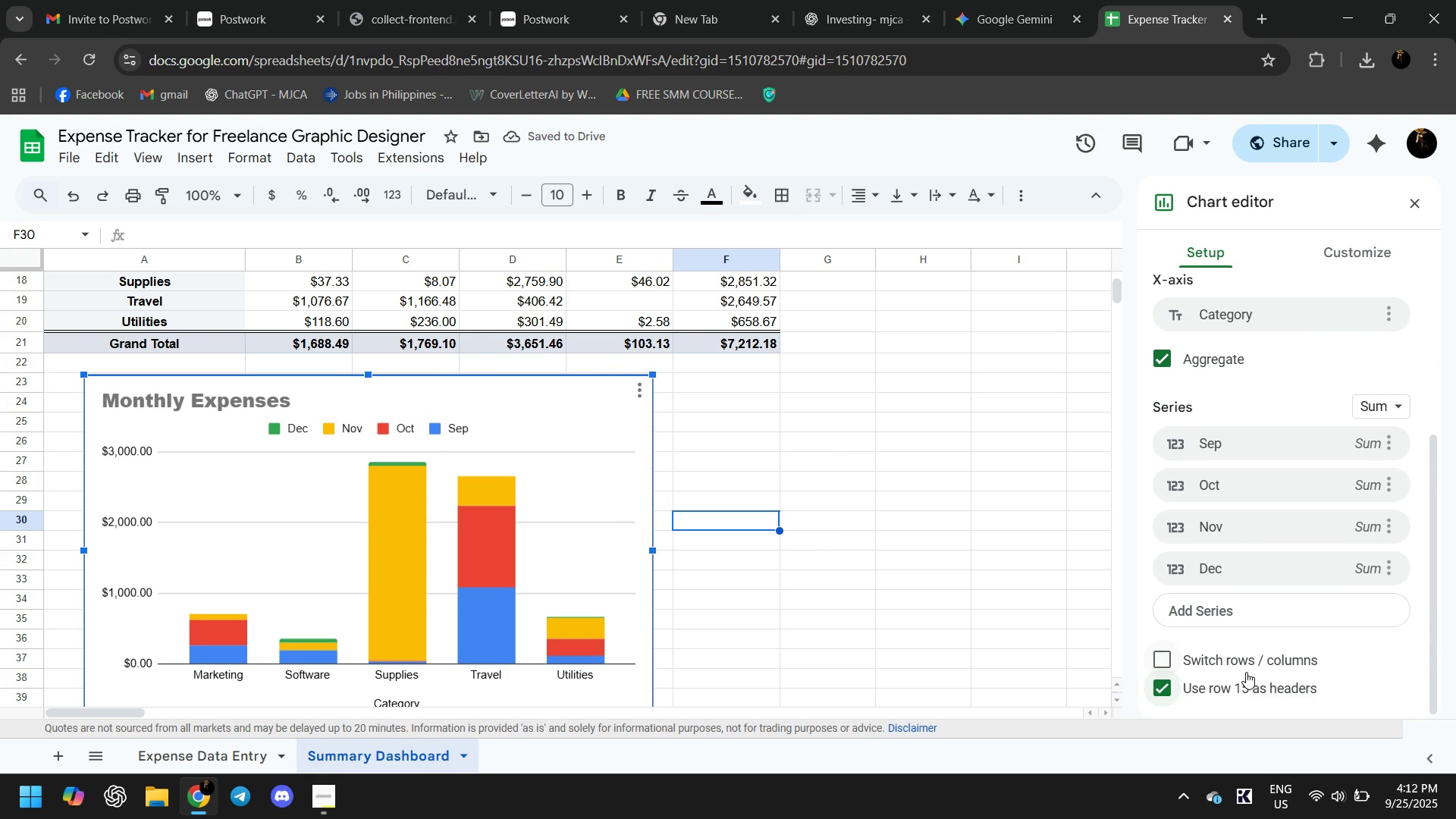 
left_click([1250, 667])
 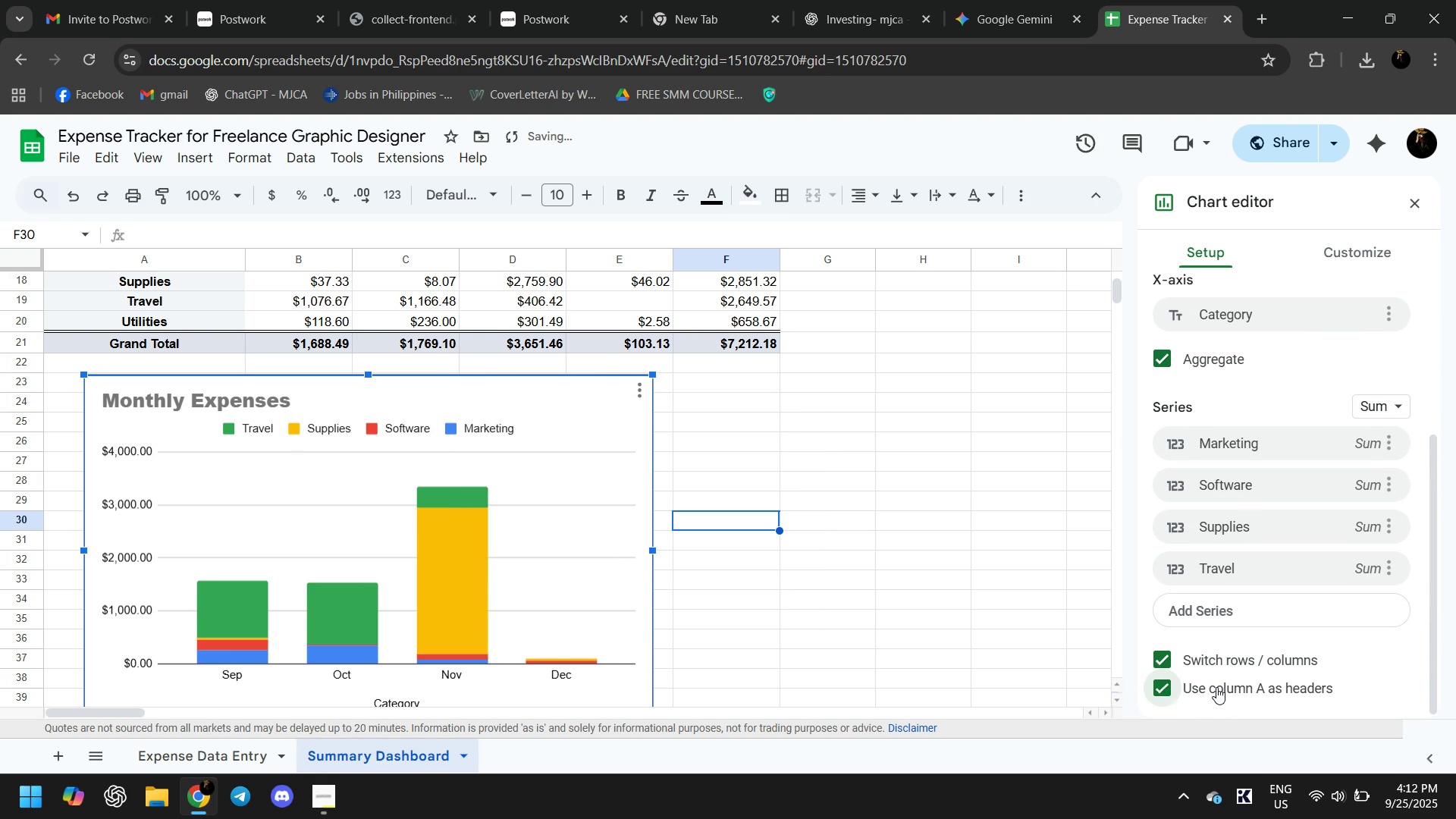 
left_click([1216, 687])
 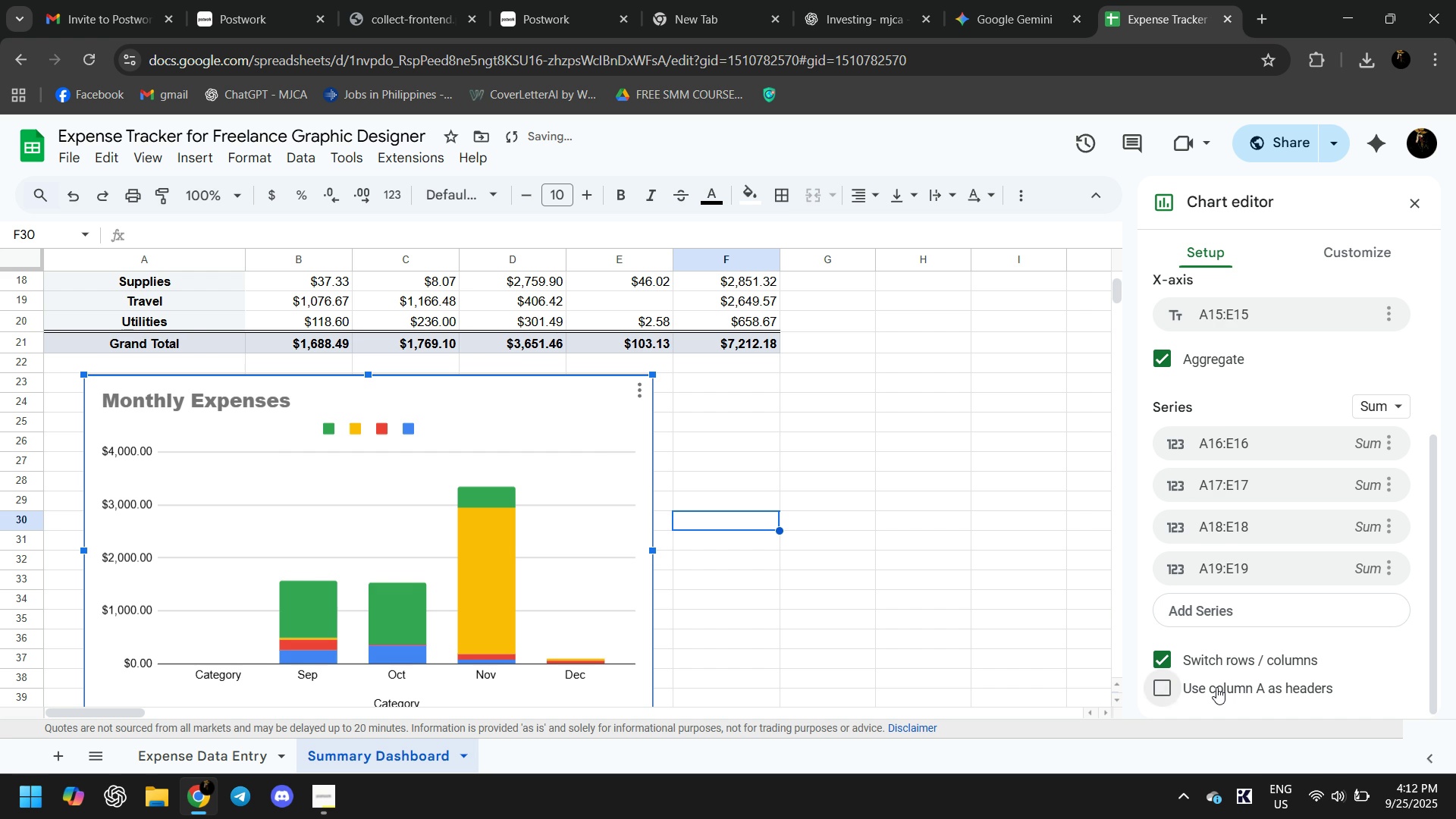 
left_click([1216, 687])
 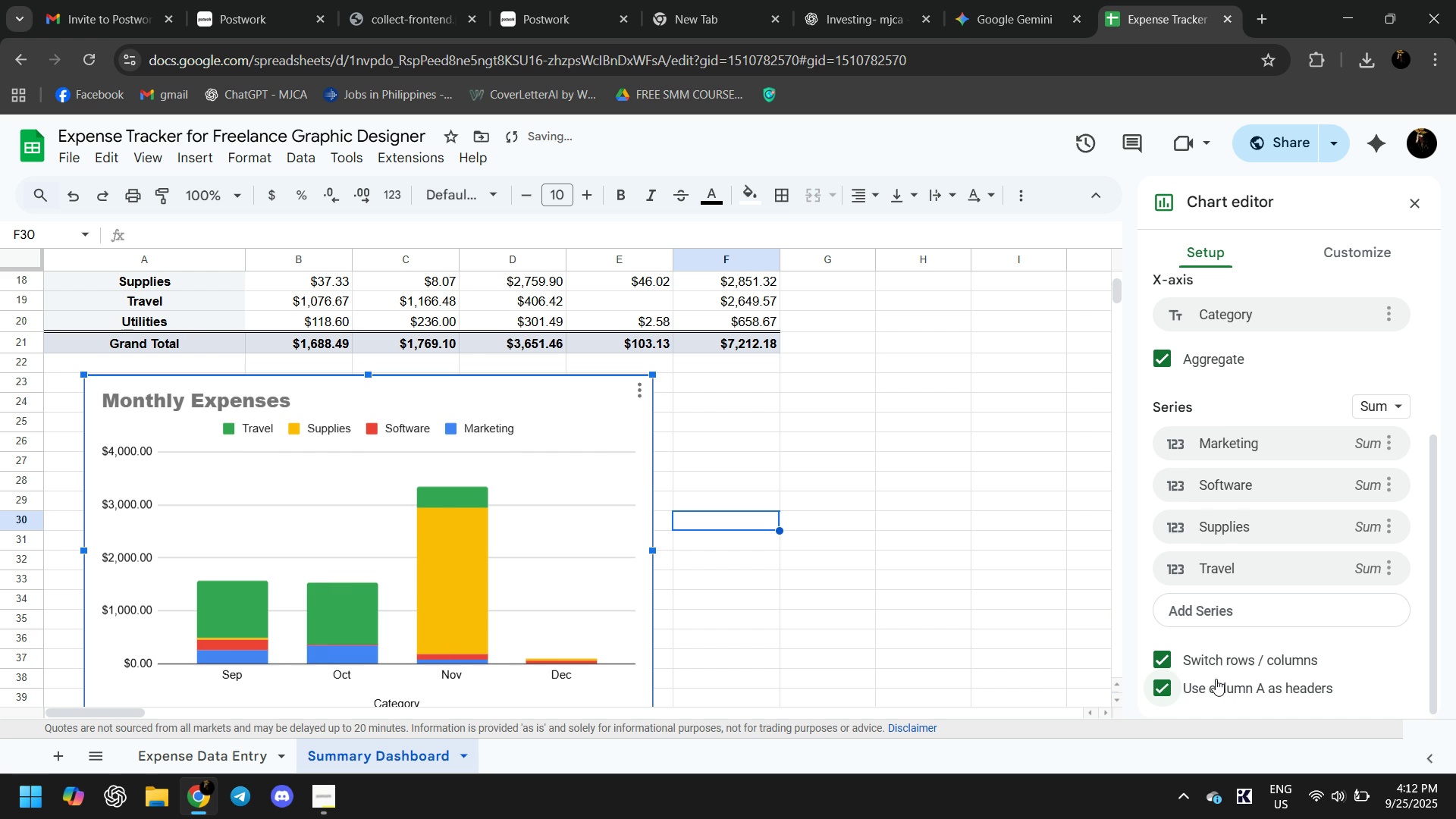 
scroll: coordinate [812, 549], scroll_direction: none, amount: 0.0
 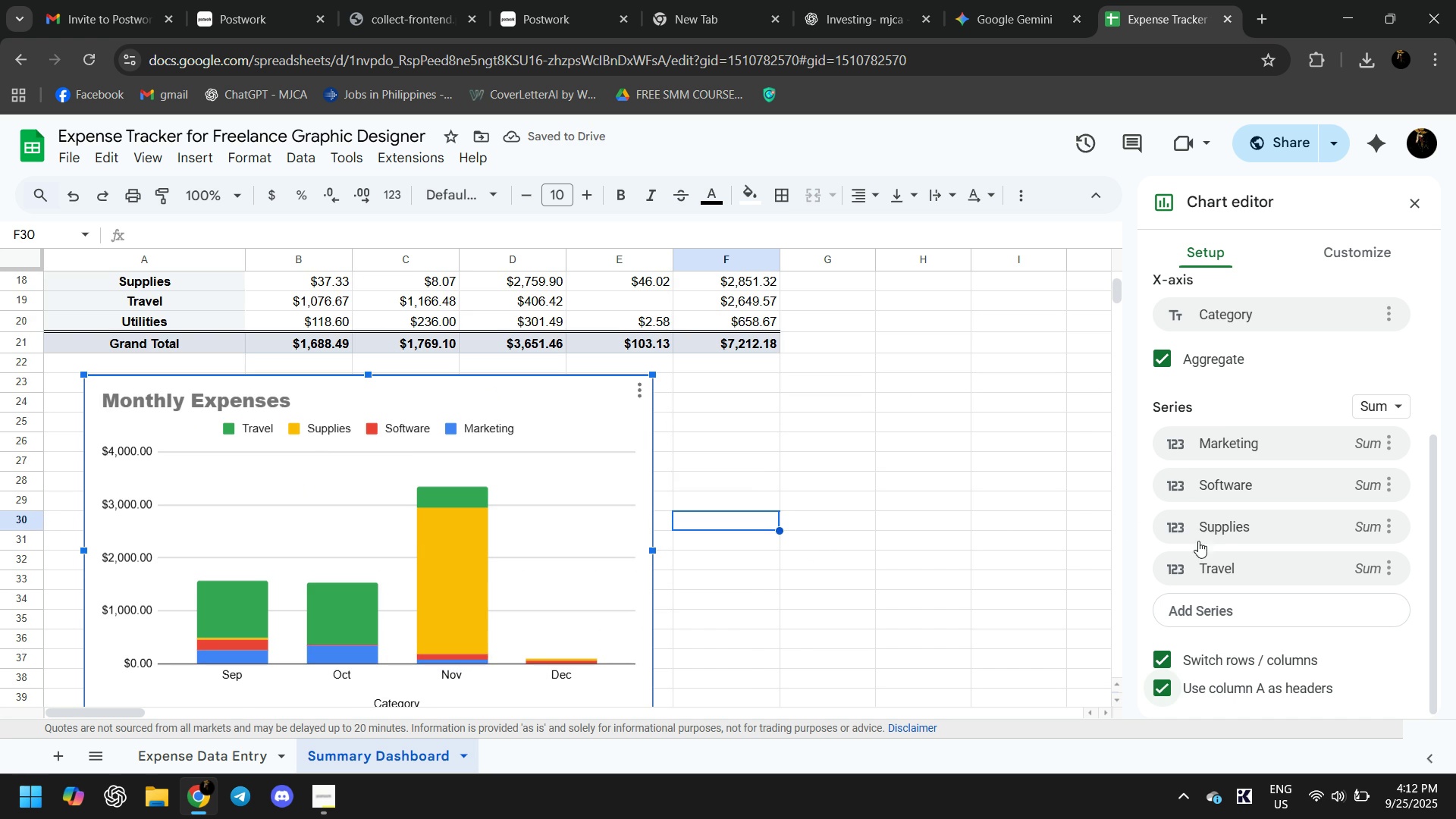 
scroll: coordinate [1304, 595], scroll_direction: down, amount: 1.0
 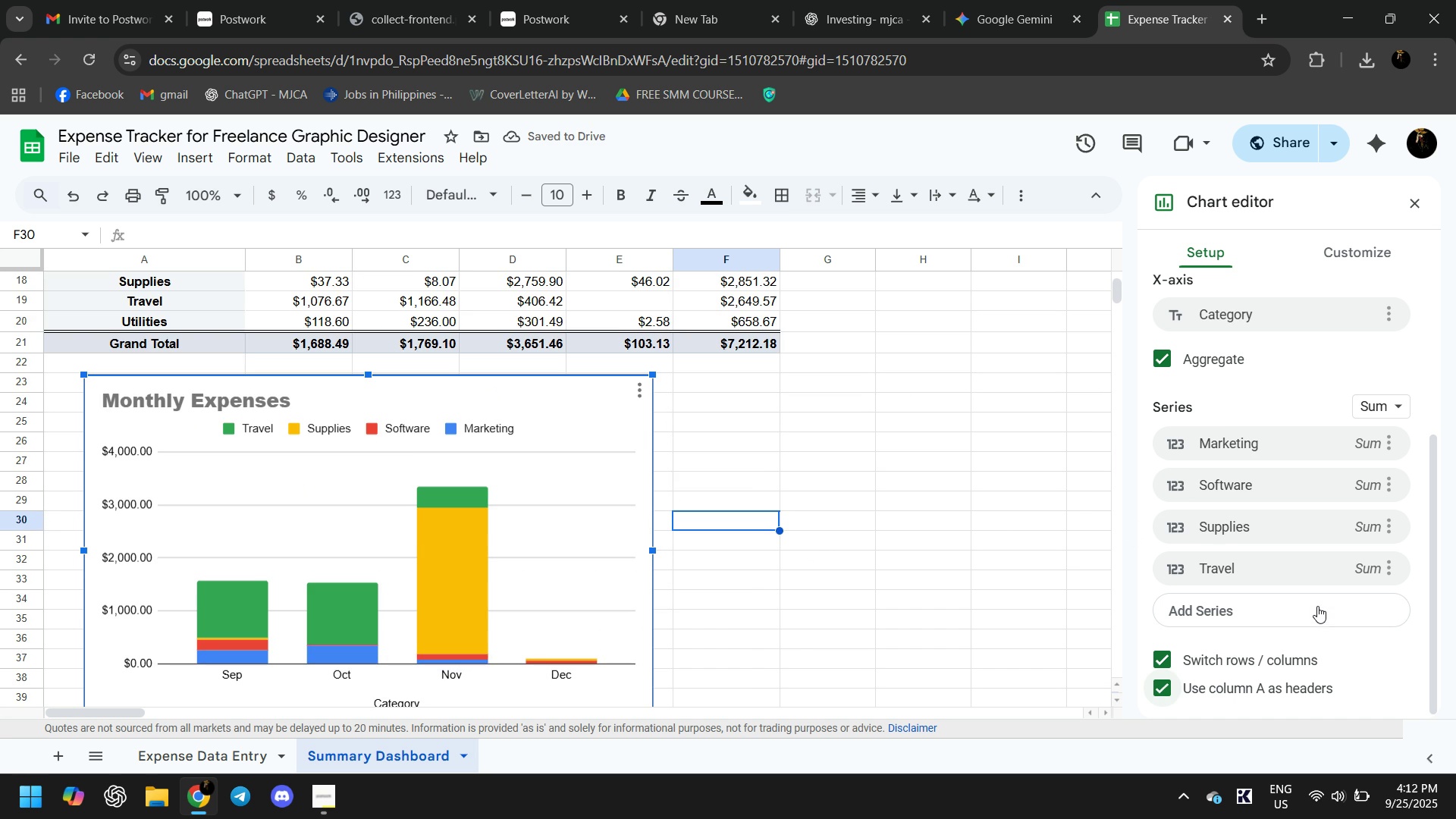 
scroll: coordinate [1307, 380], scroll_direction: up, amount: 10.0
 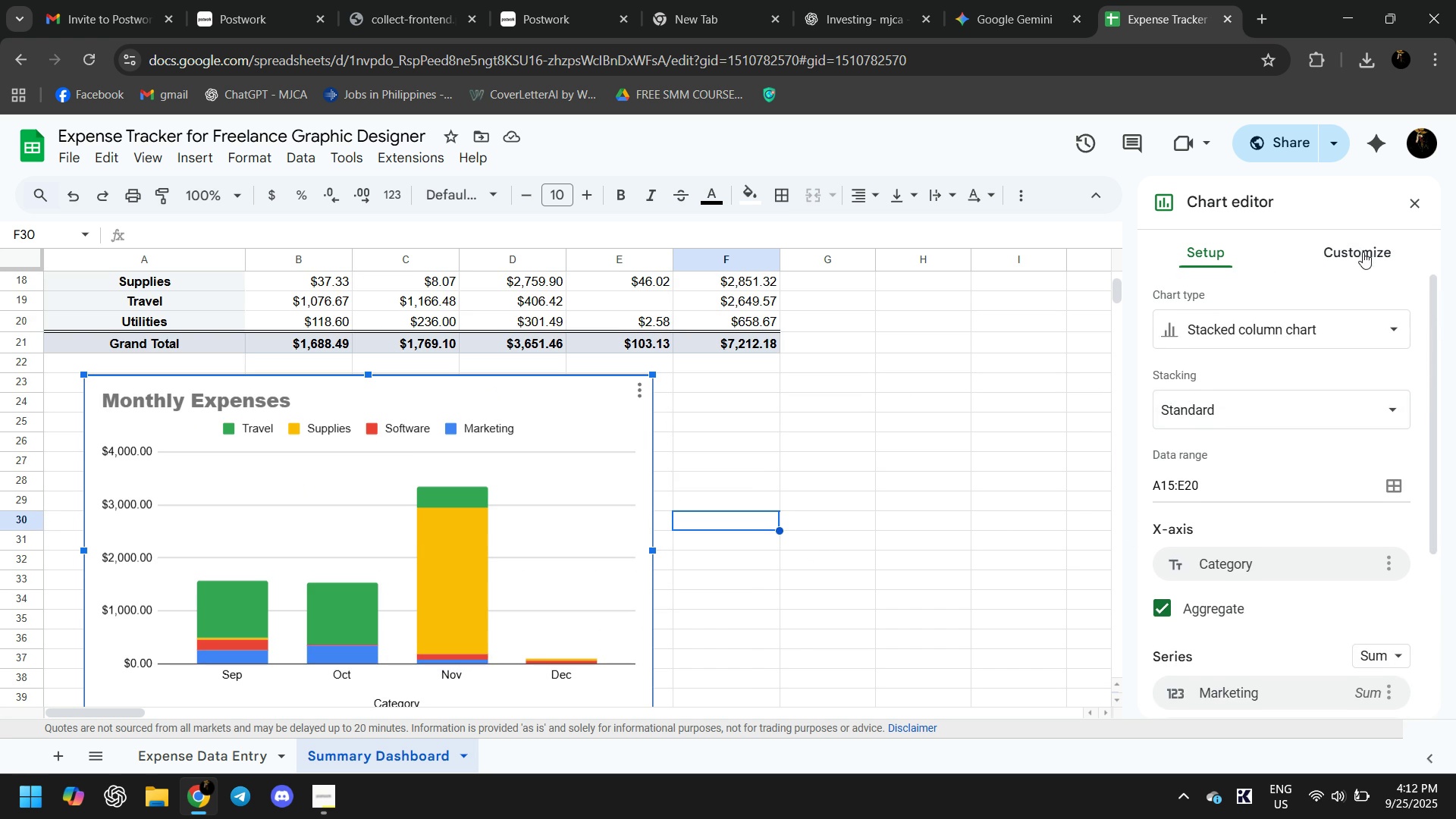 
left_click([1363, 252])
 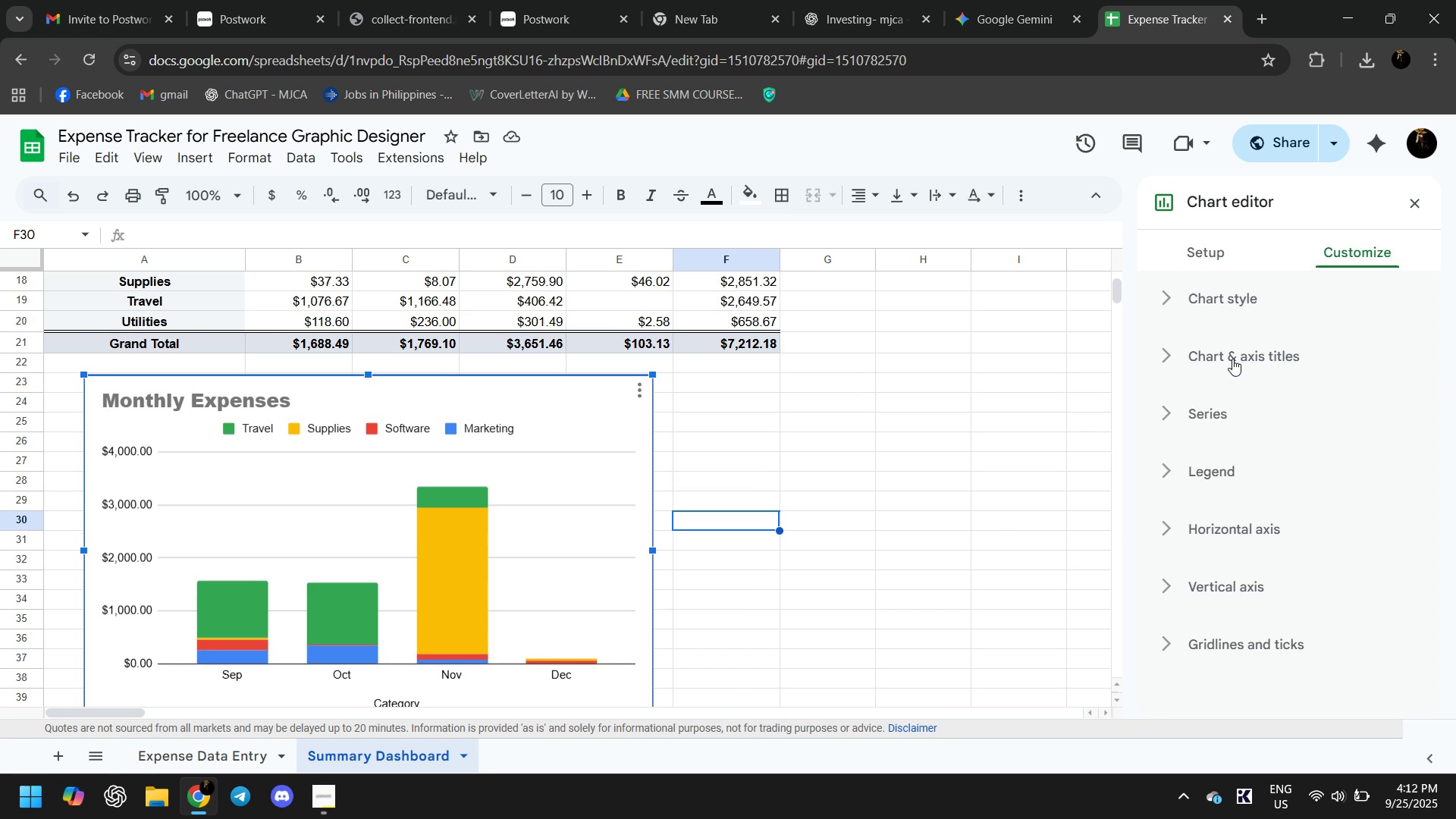 
left_click([1232, 358])
 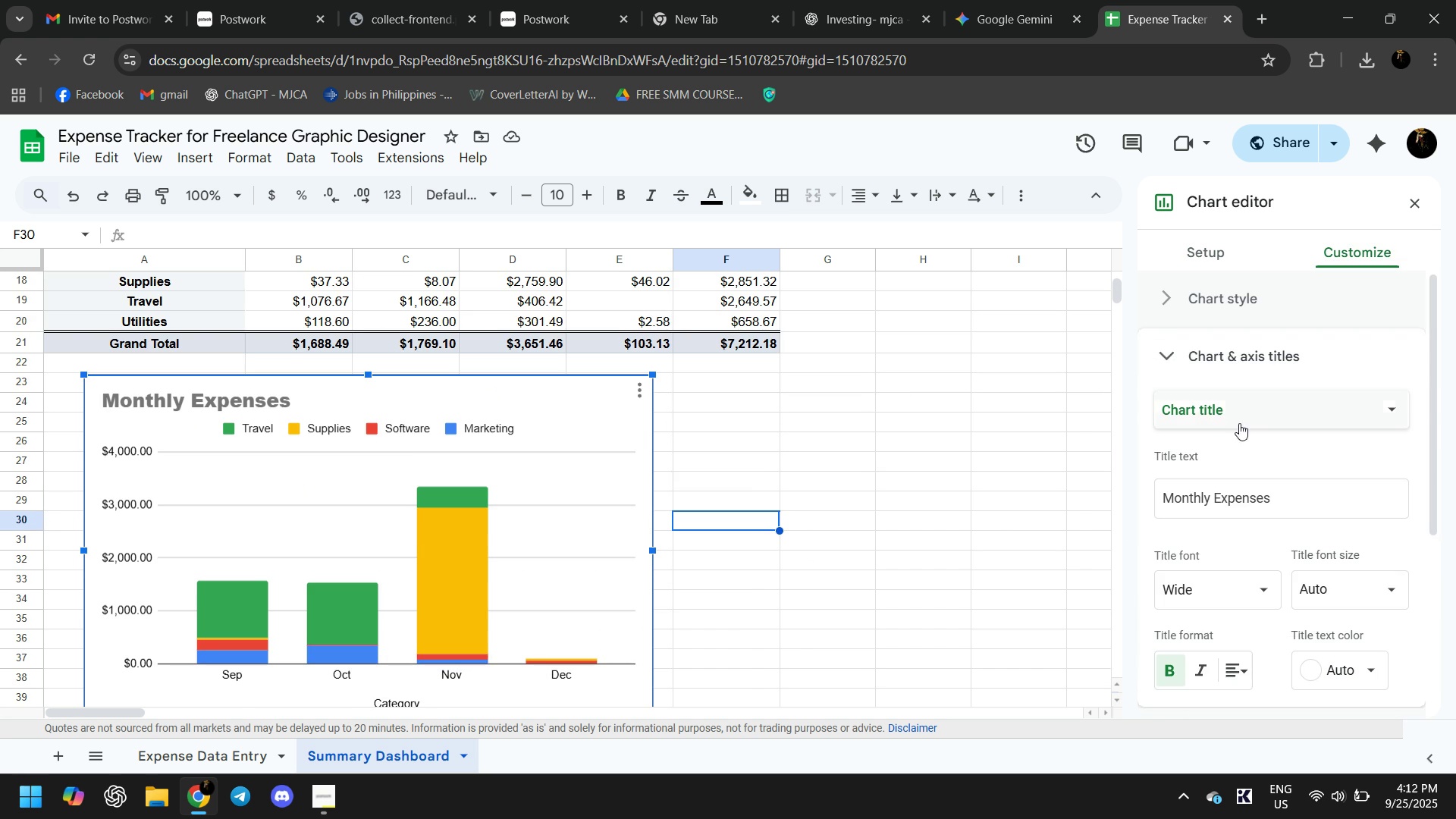 
scroll: coordinate [1240, 488], scroll_direction: down, amount: 4.0
 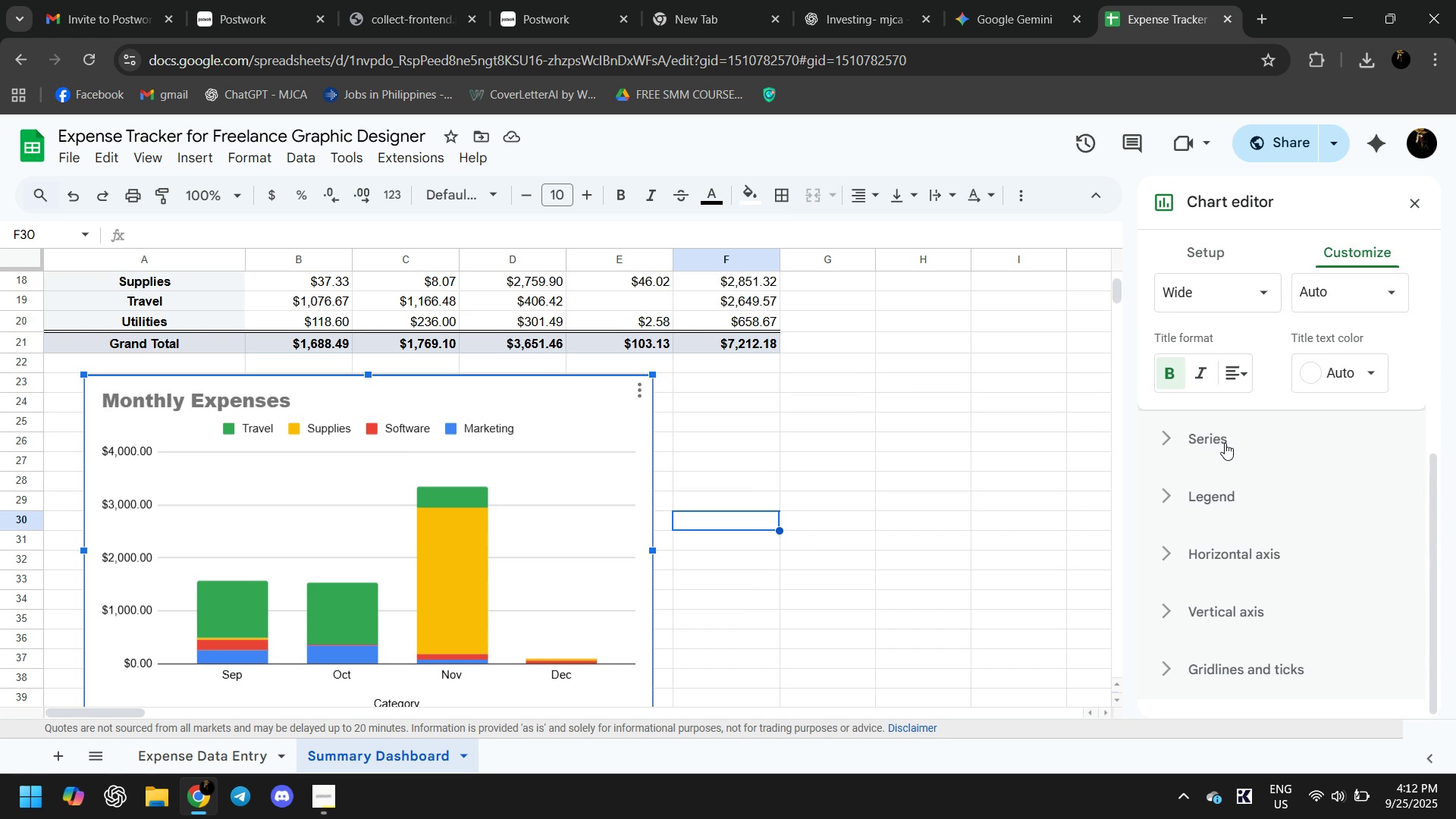 
left_click([1225, 443])
 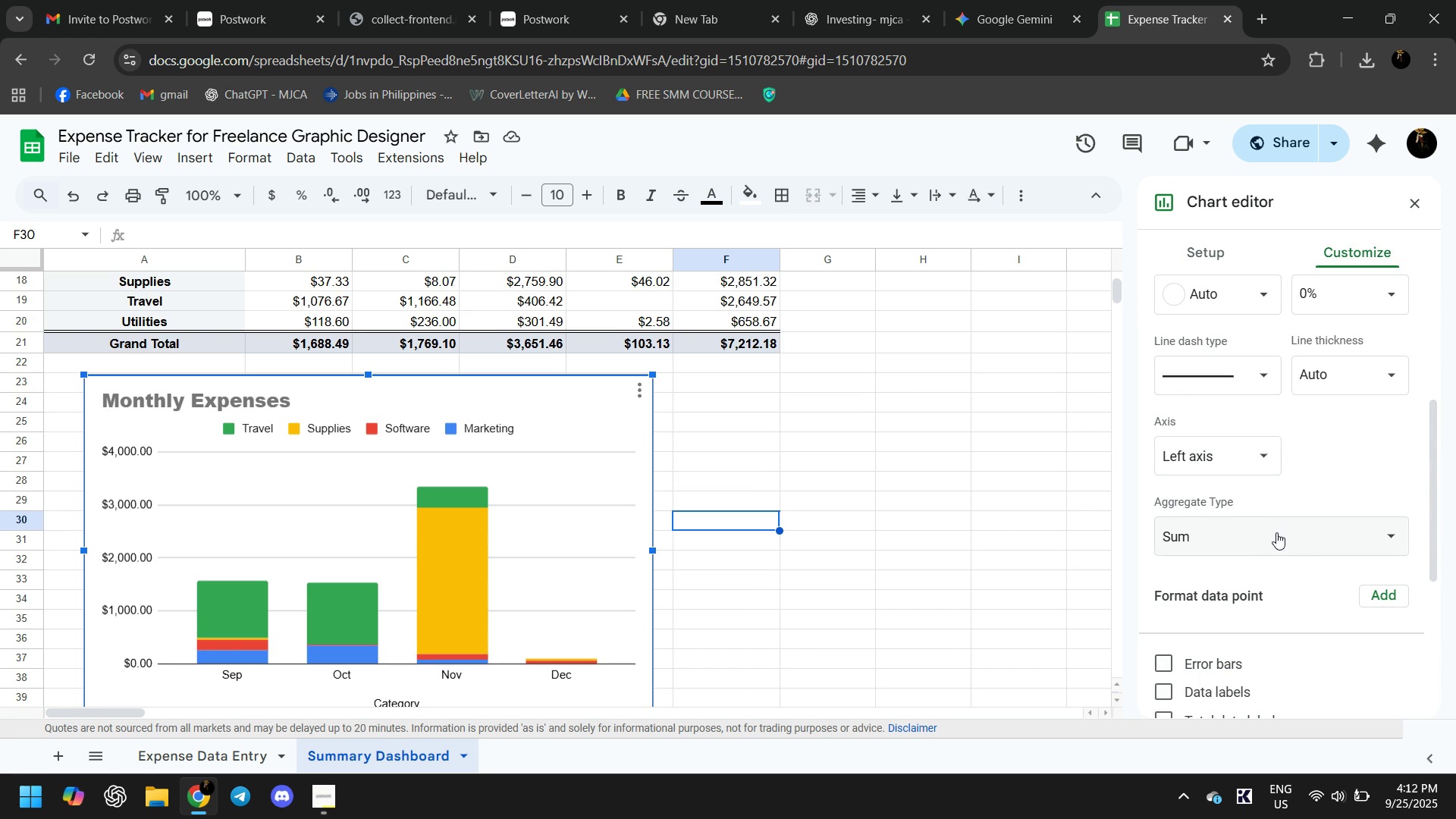 
scroll: coordinate [1313, 556], scroll_direction: up, amount: 2.0
 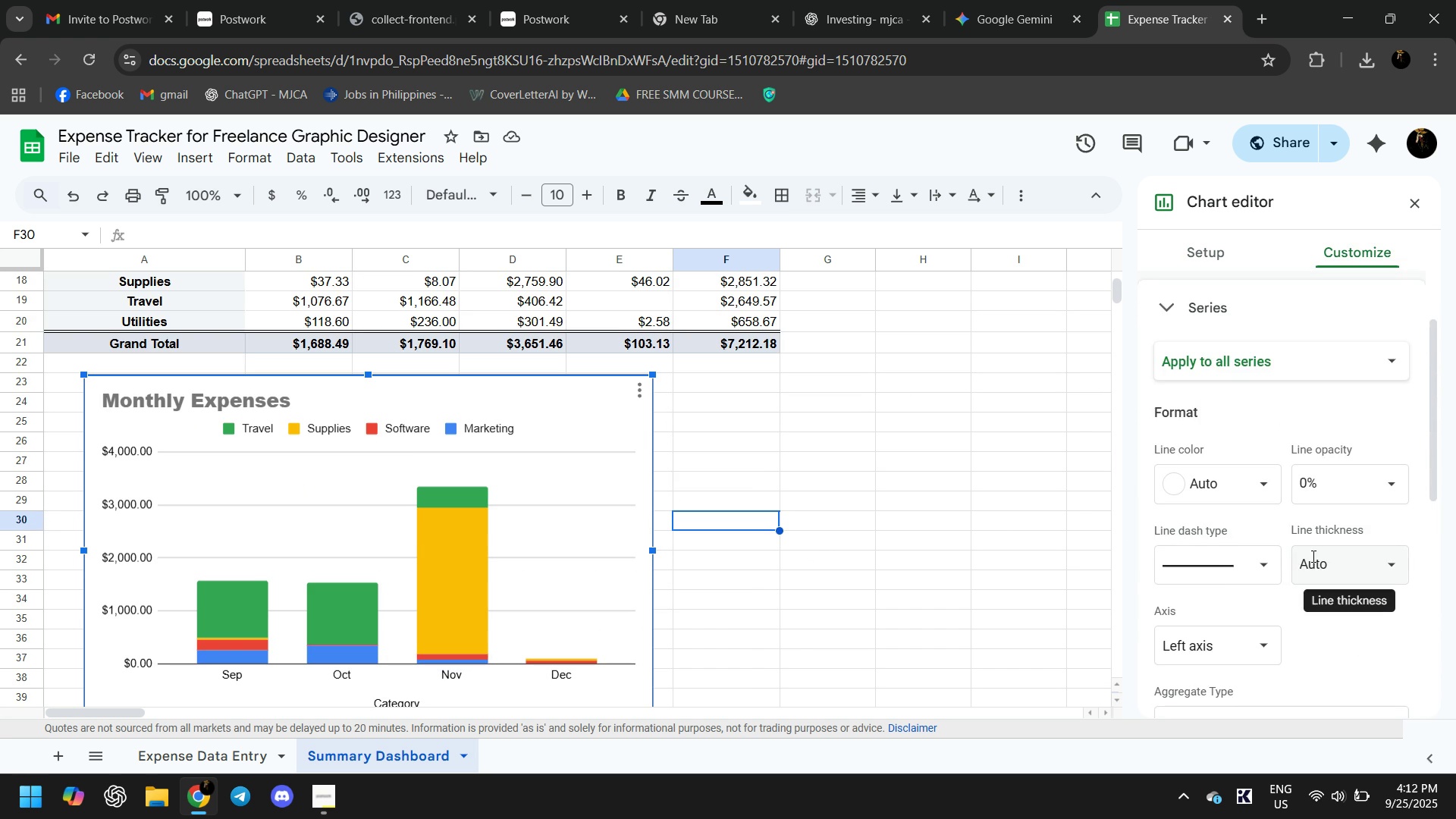 
scroll: coordinate [1310, 560], scroll_direction: down, amount: 3.0
 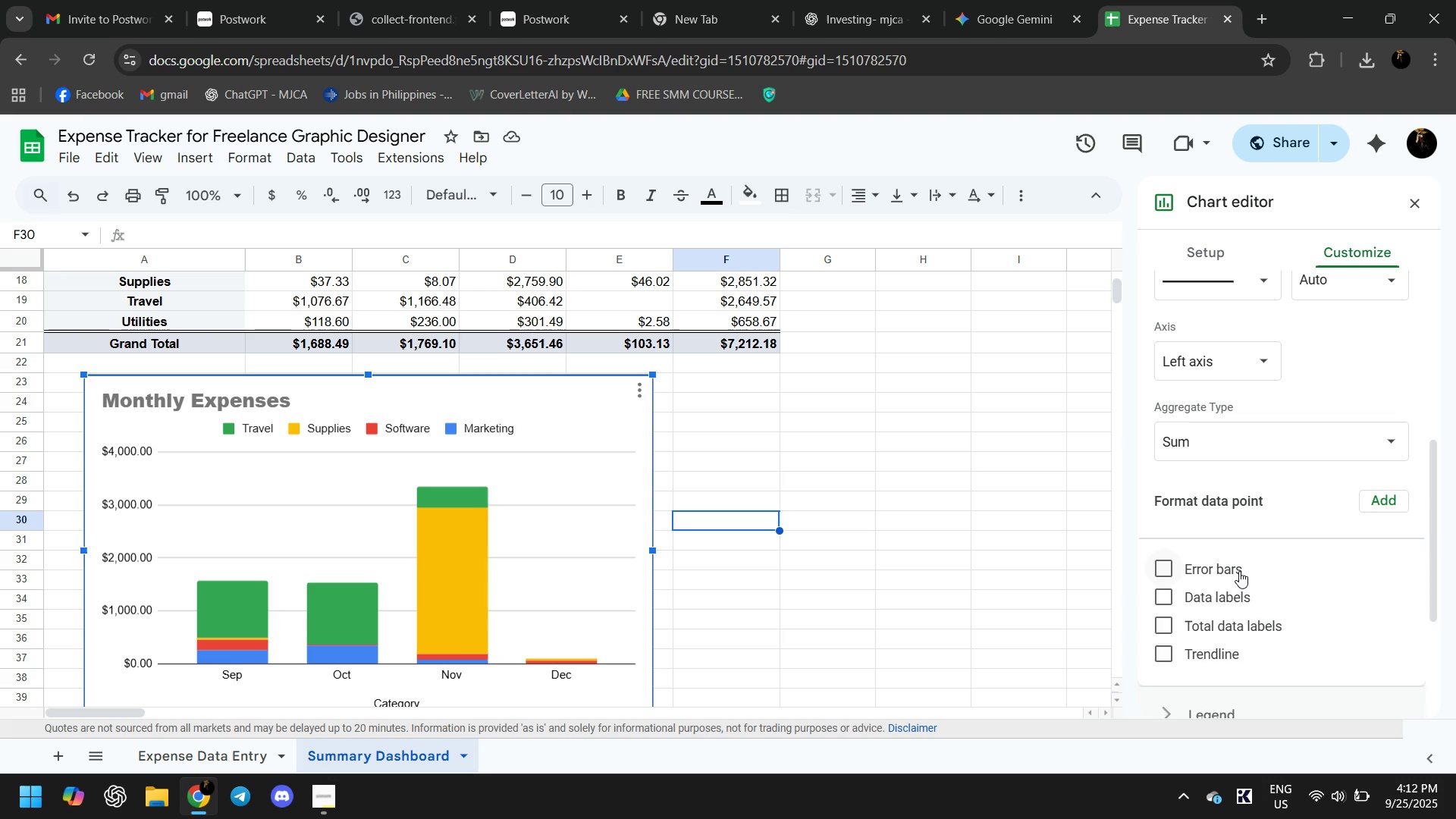 
left_click([1239, 571])
 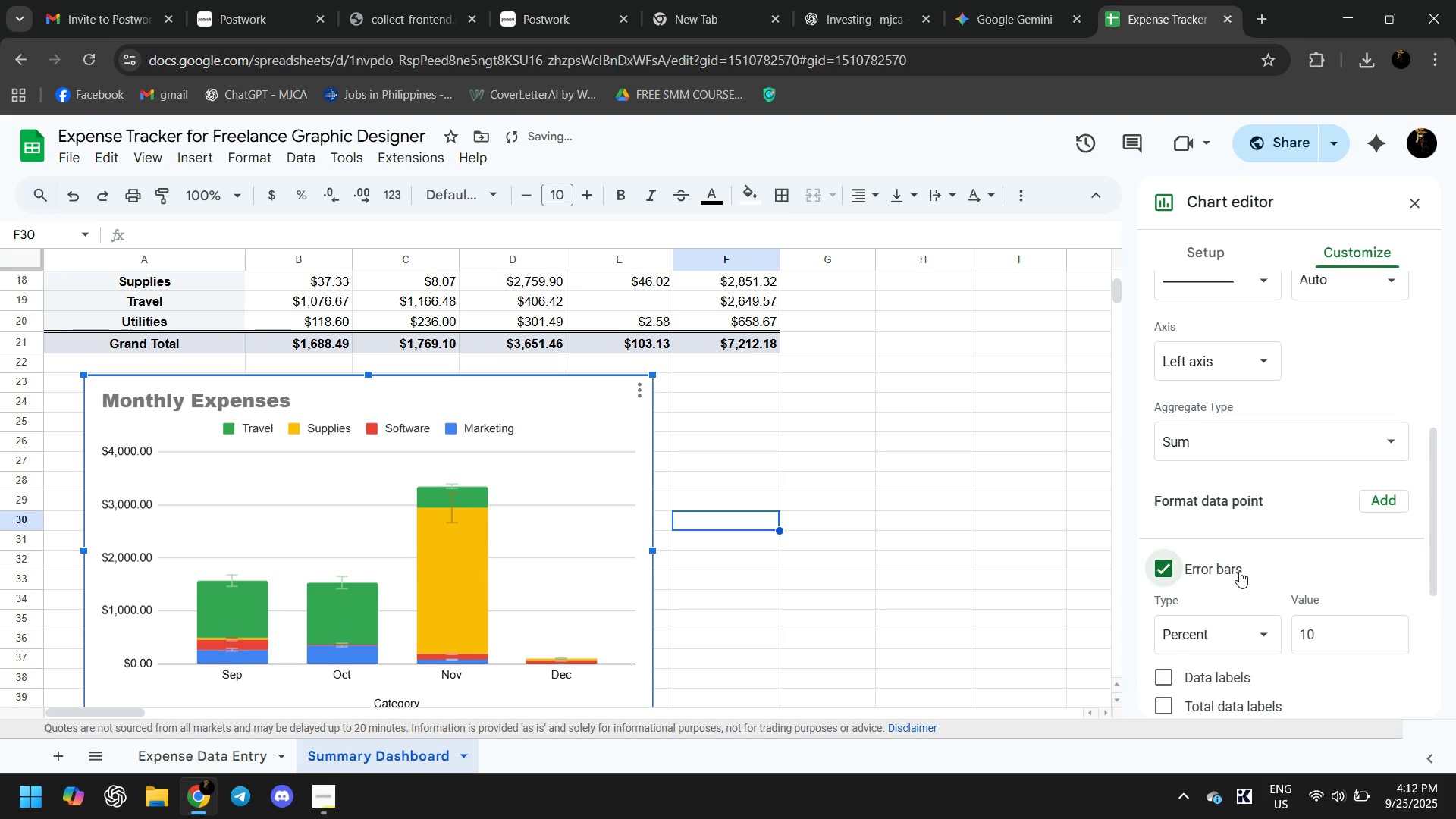 
left_click([1239, 571])
 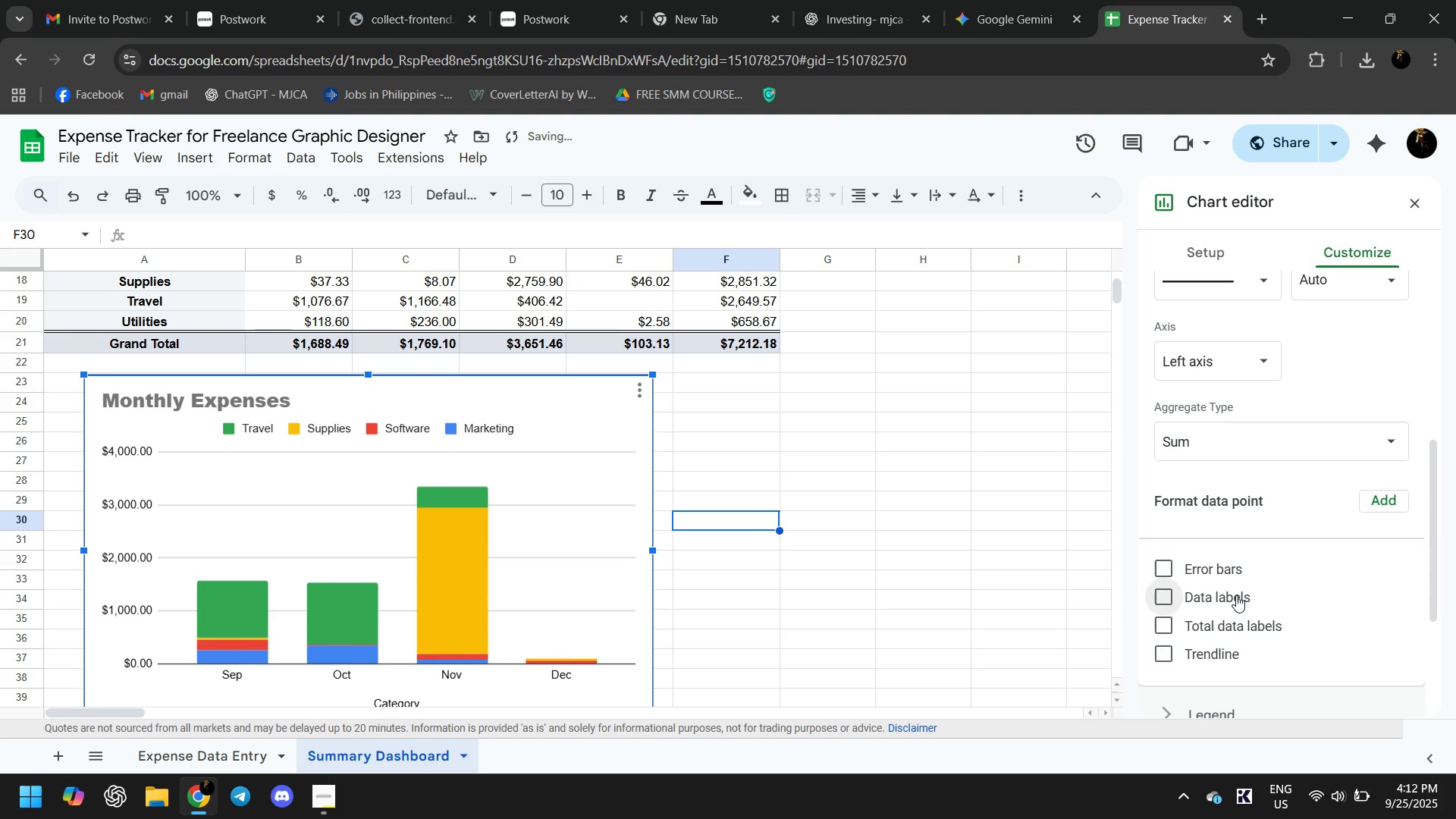 
left_click([1236, 595])
 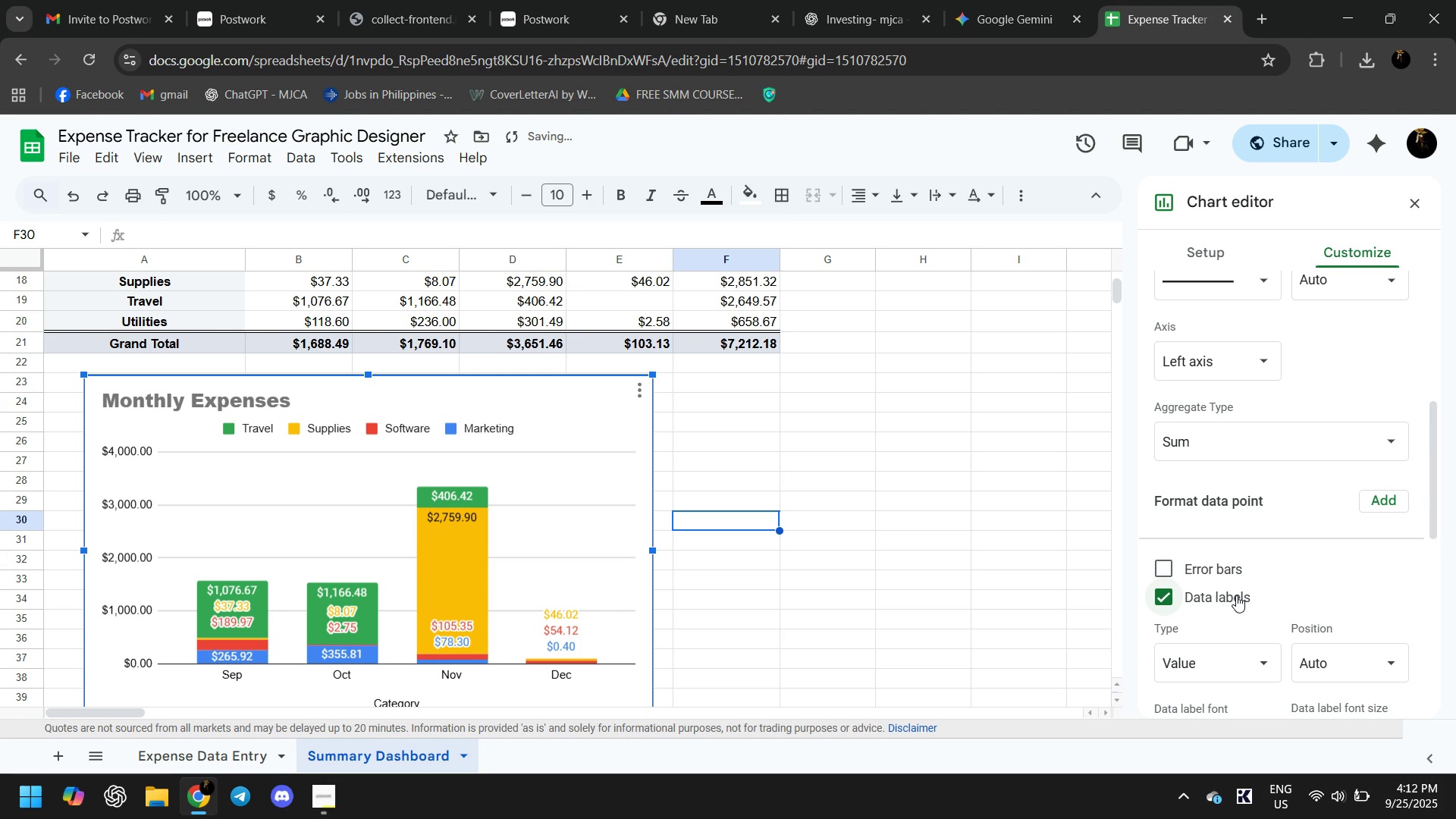 
left_click([1236, 595])
 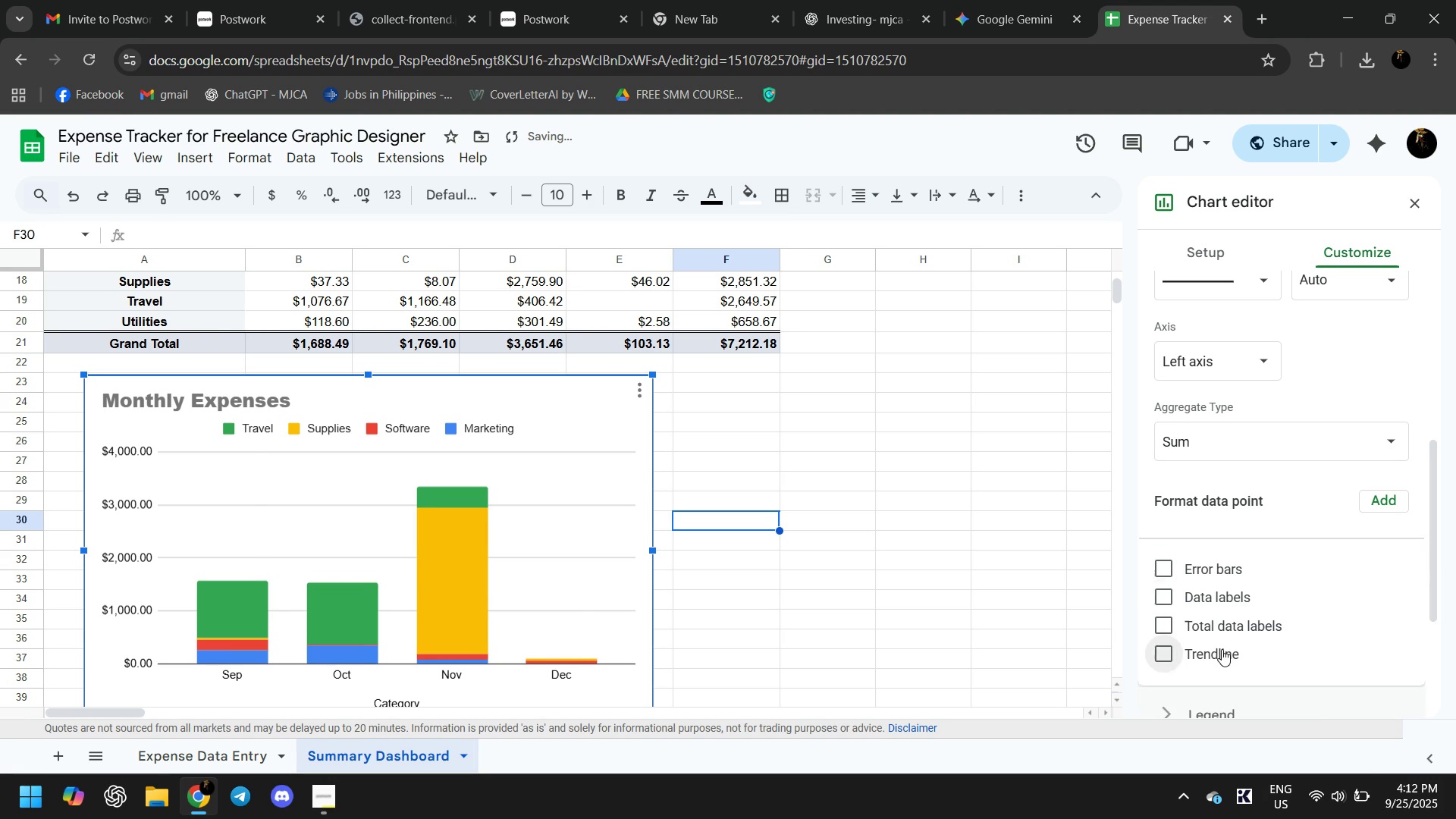 
left_click([1222, 649])
 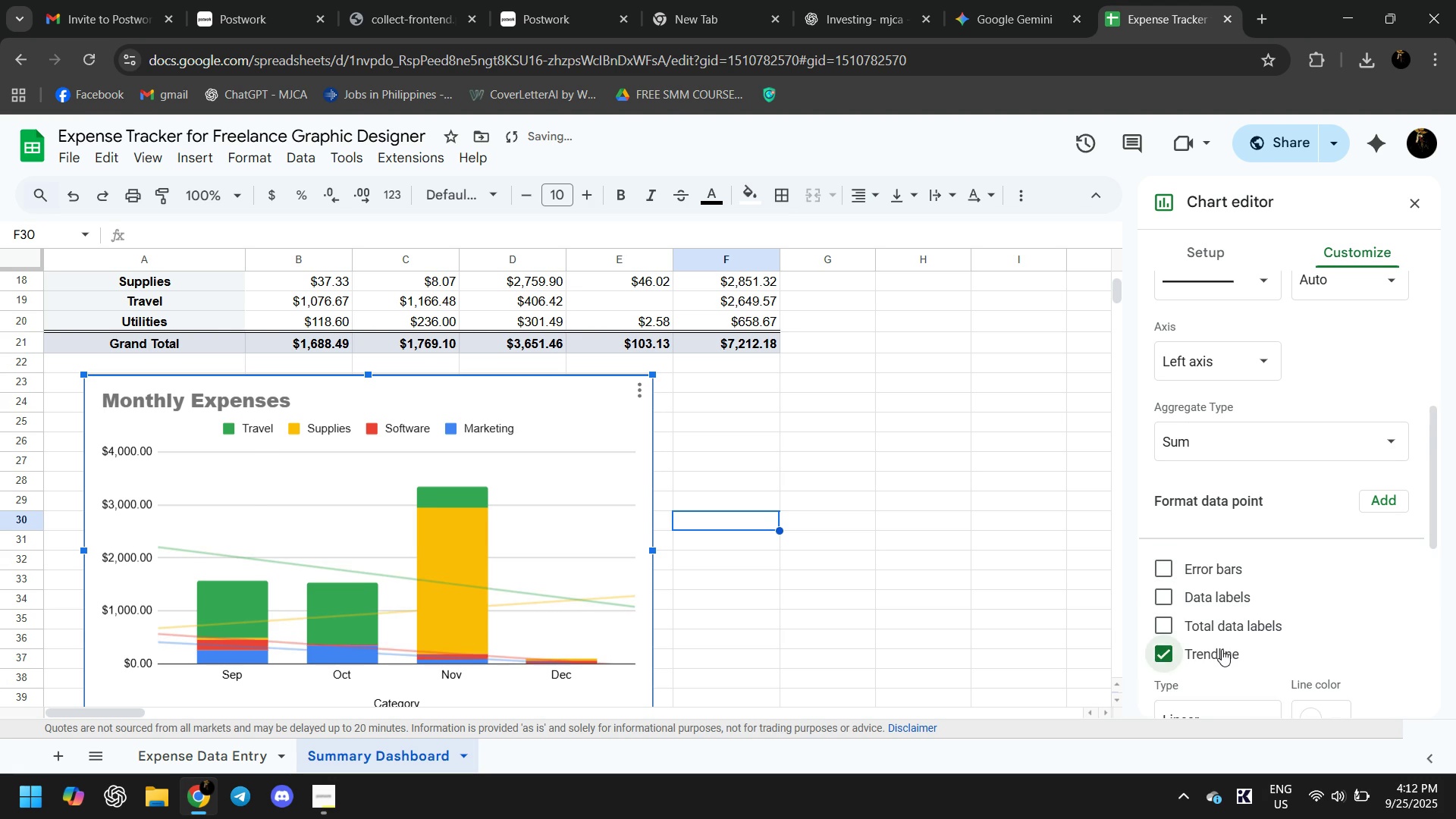 
left_click([1222, 649])
 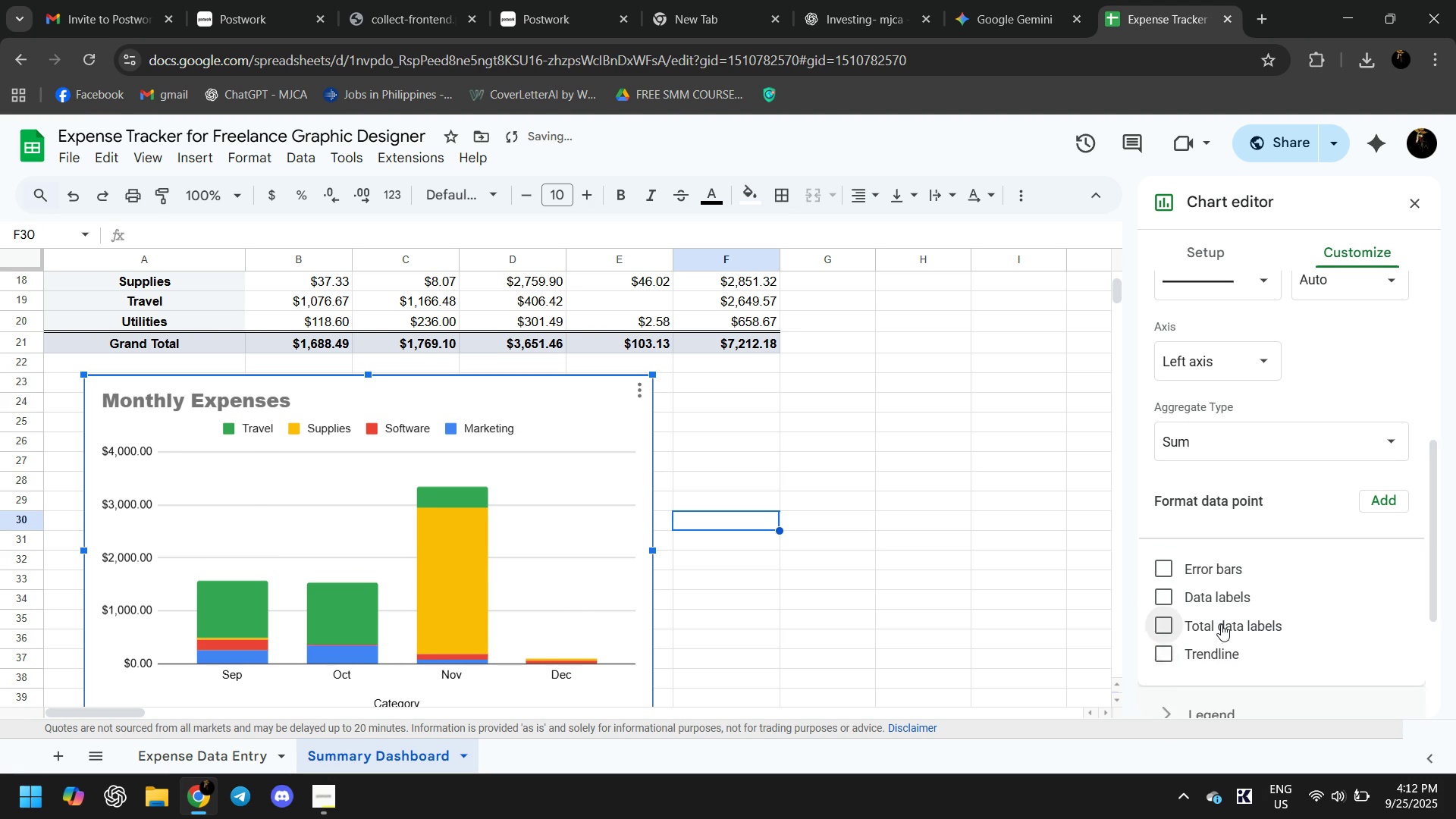 
left_click([1221, 624])
 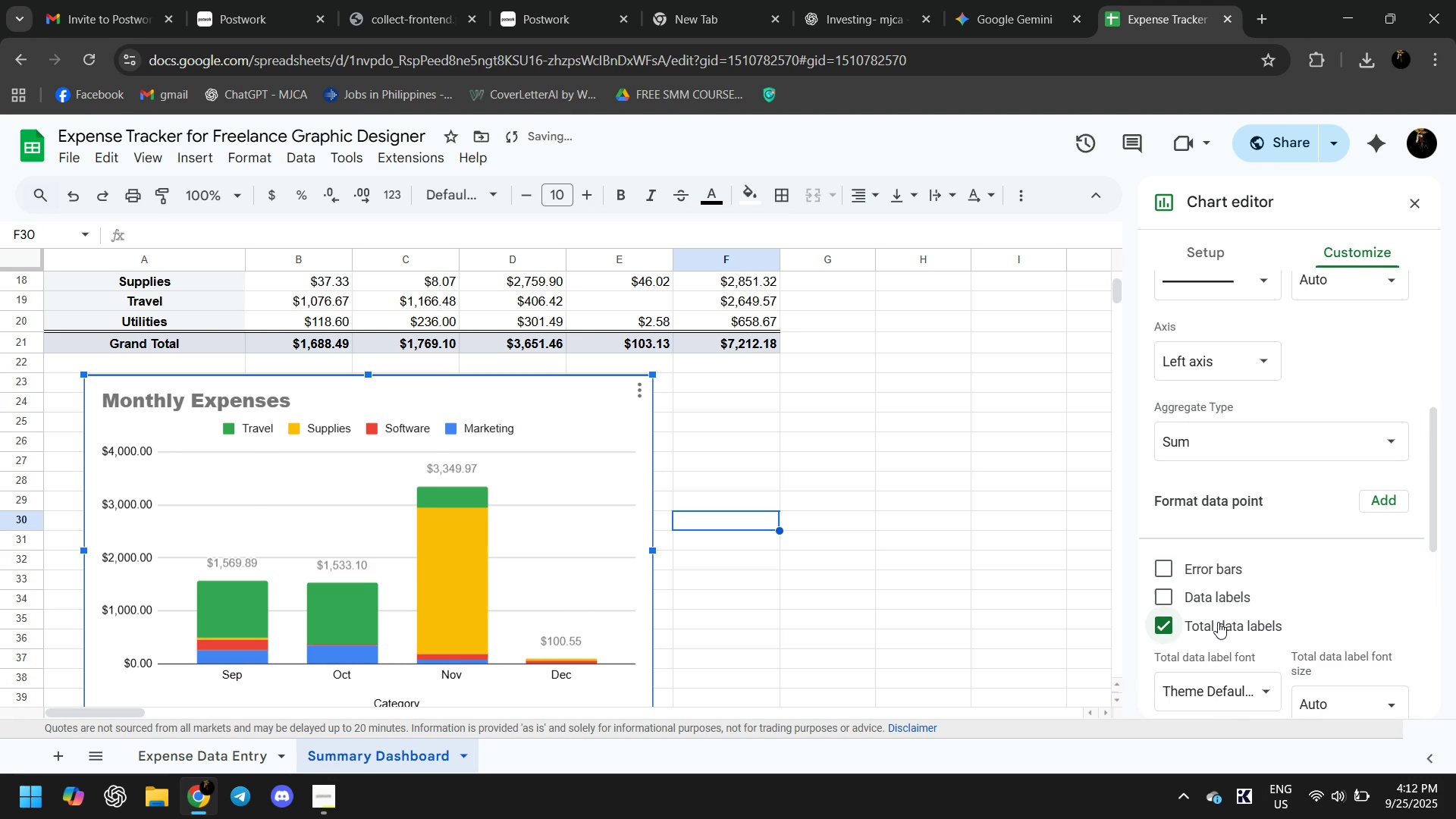 
scroll: coordinate [659, 546], scroll_direction: down, amount: 2.0
 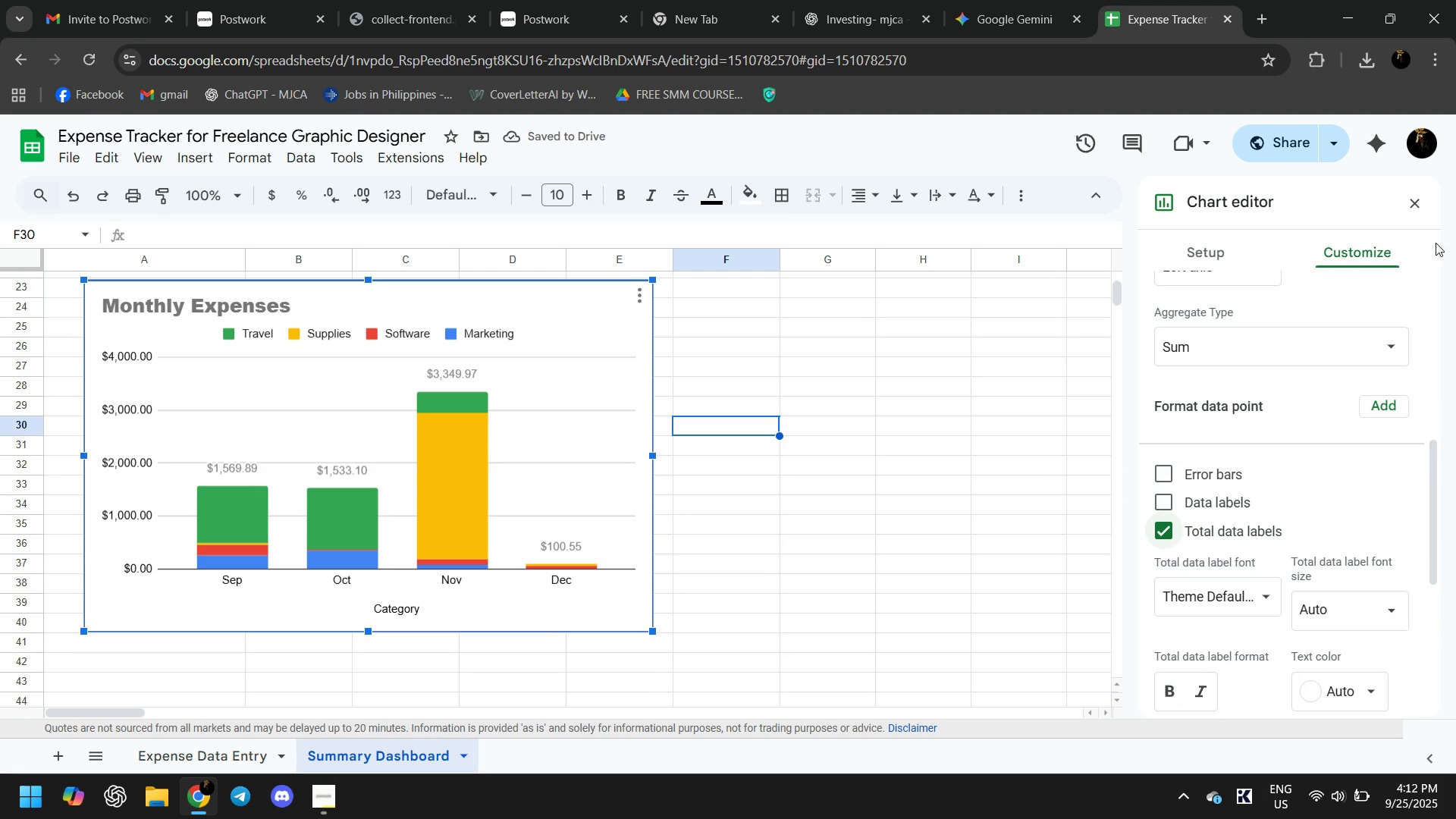 
left_click([1410, 209])
 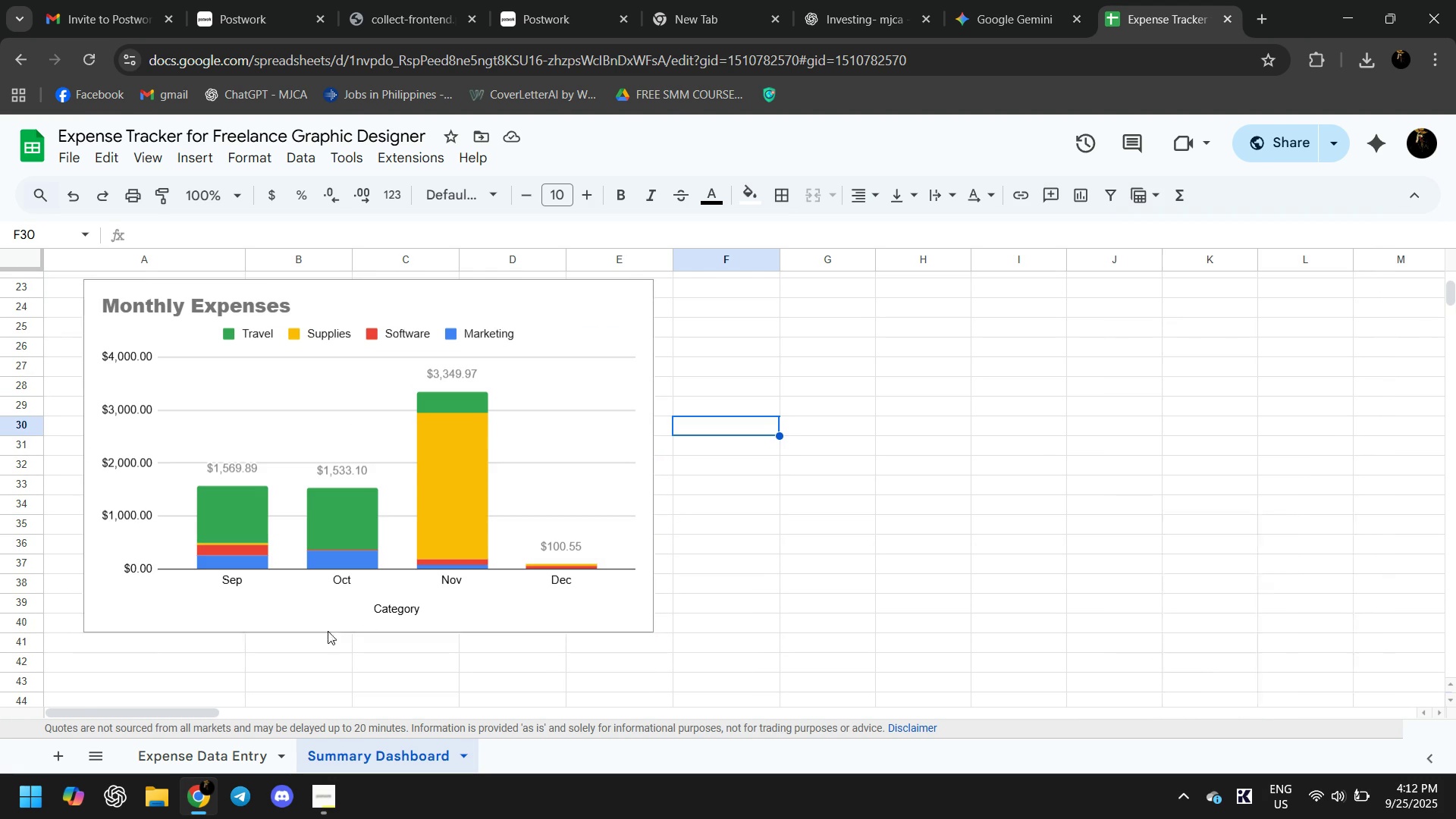 
scroll: coordinate [328, 632], scroll_direction: up, amount: 1.0
 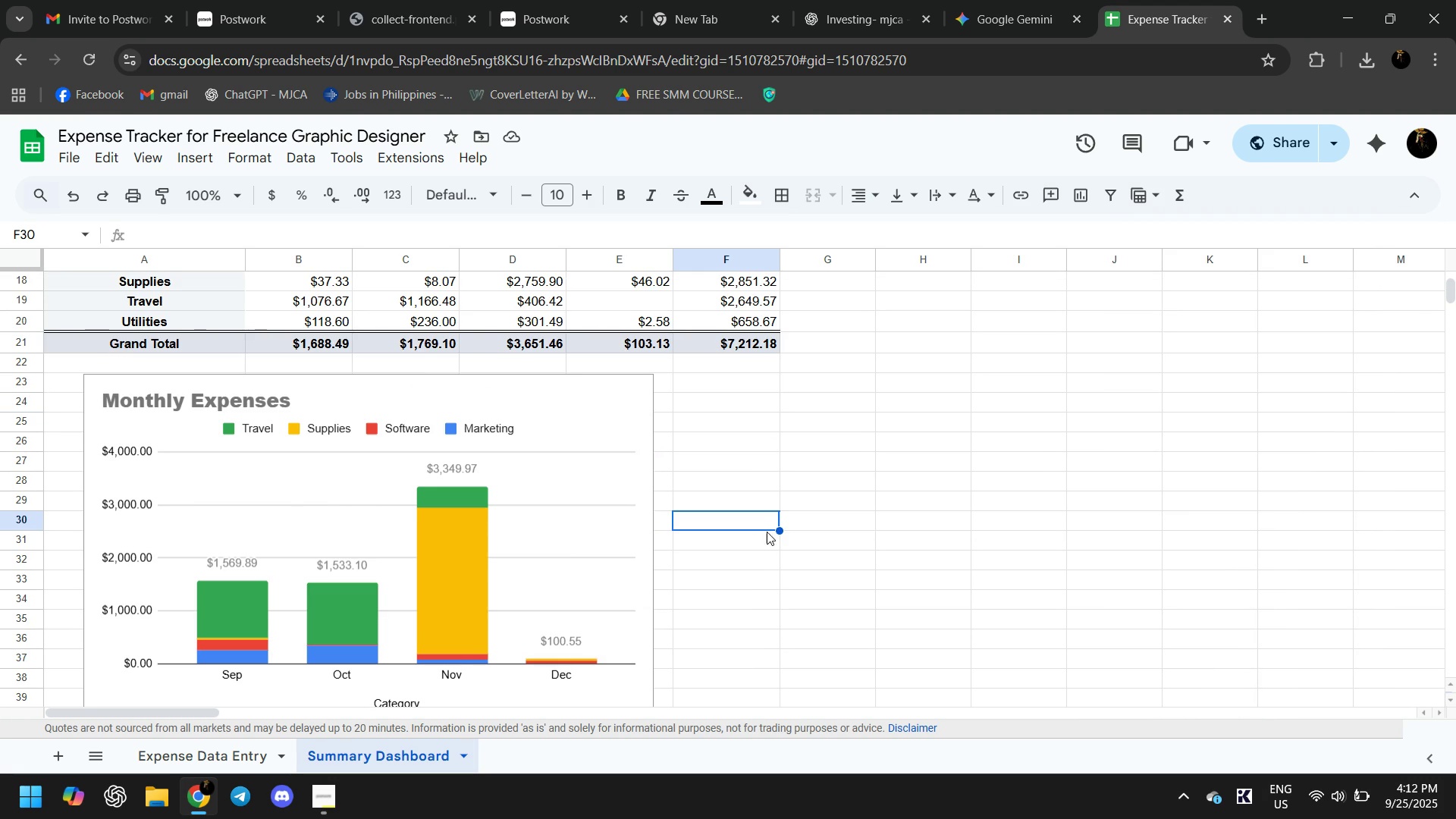 
left_click([769, 530])
 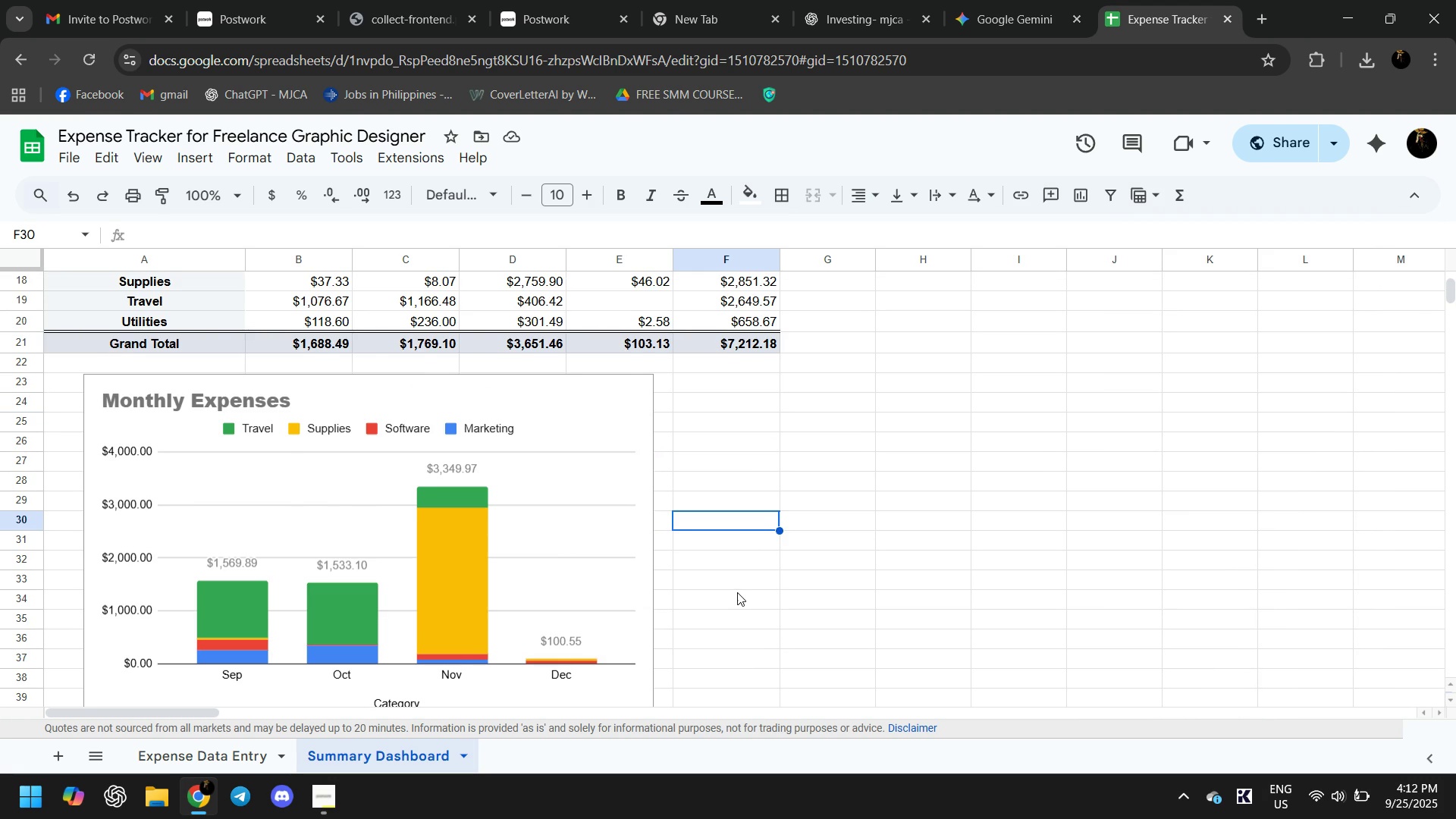 
scroll: coordinate [736, 595], scroll_direction: up, amount: 1.0
 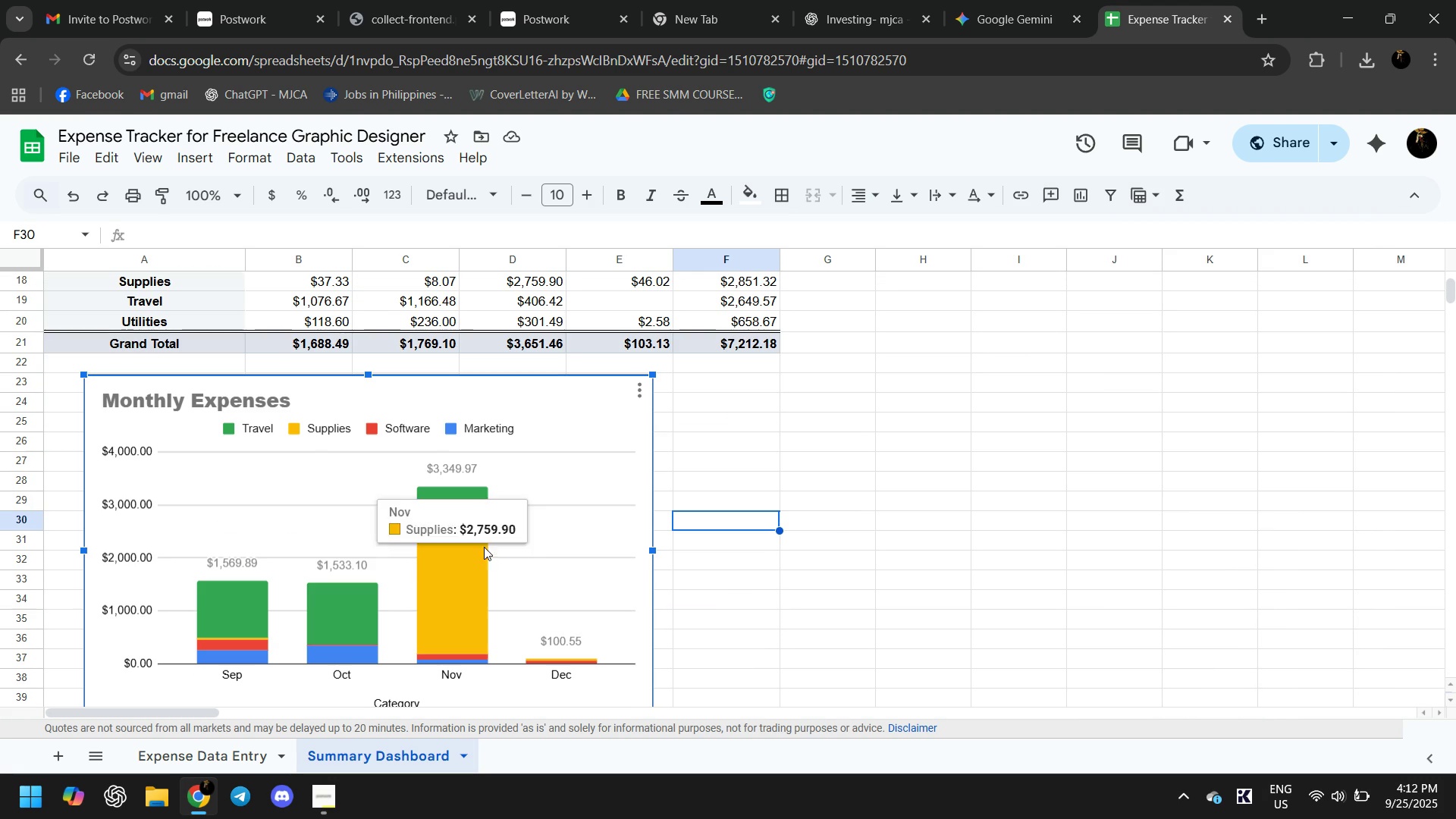 
left_click([487, 547])
 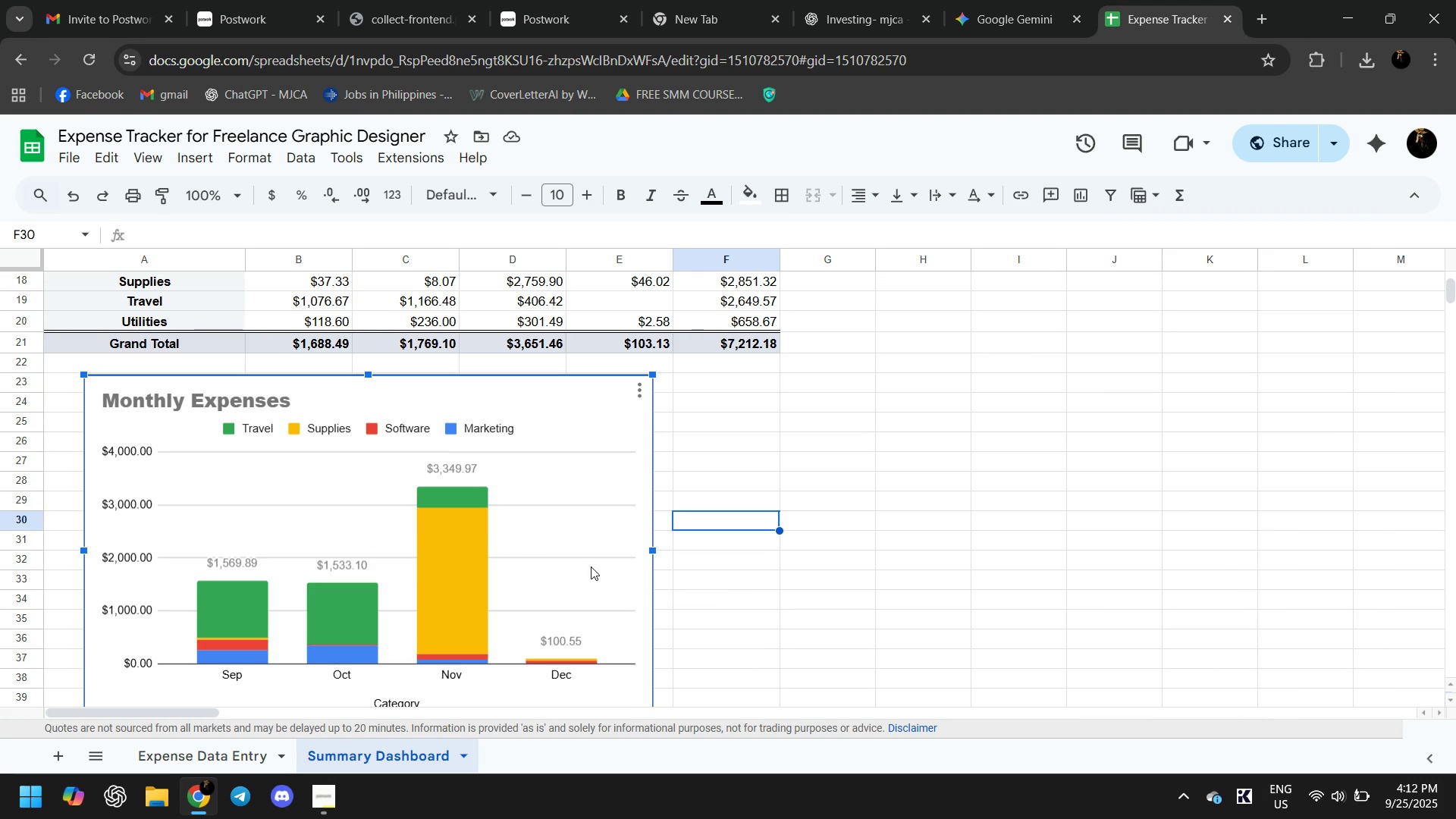 
left_click([593, 566])
 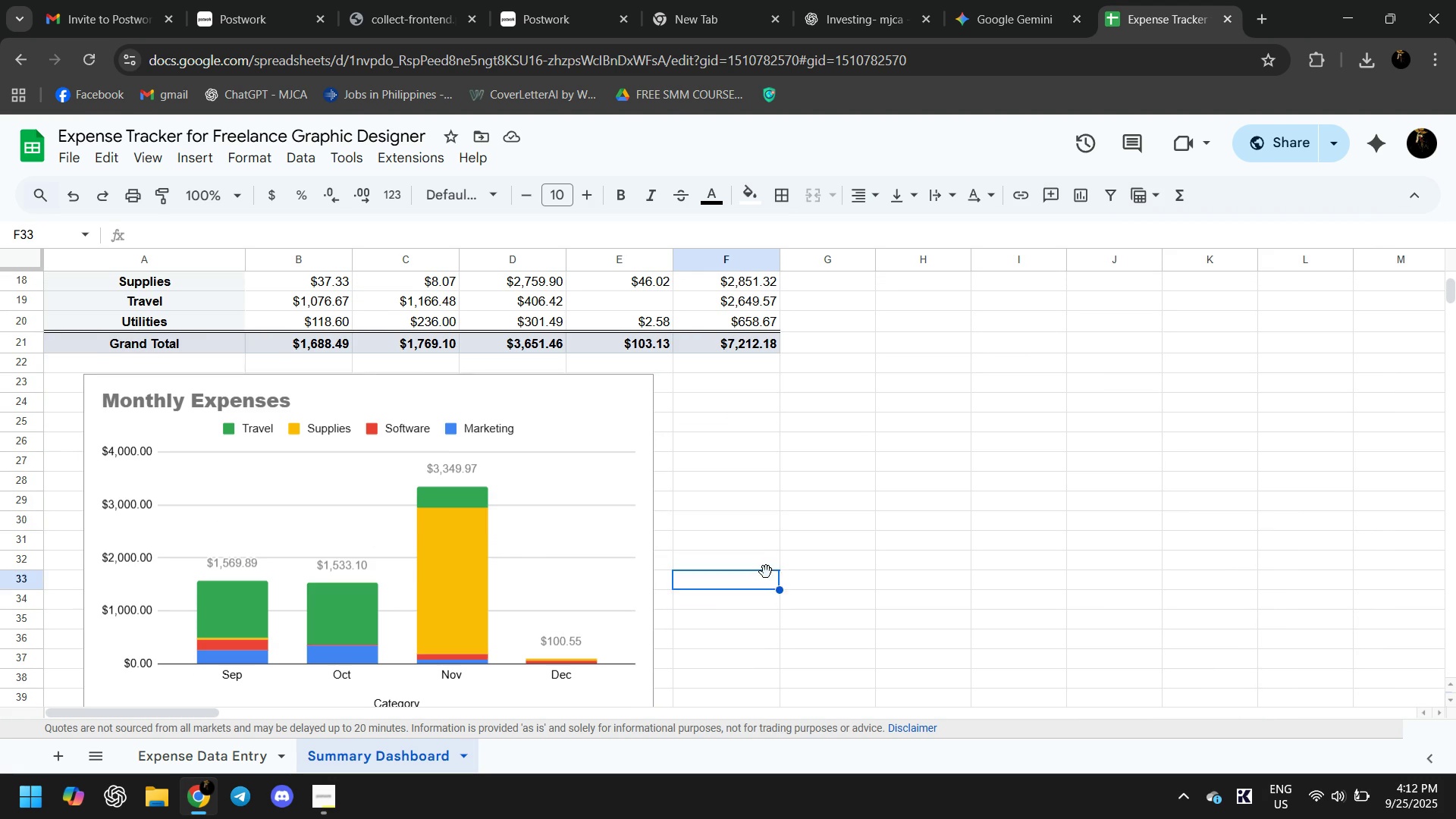 
scroll: coordinate [766, 575], scroll_direction: down, amount: 2.0
 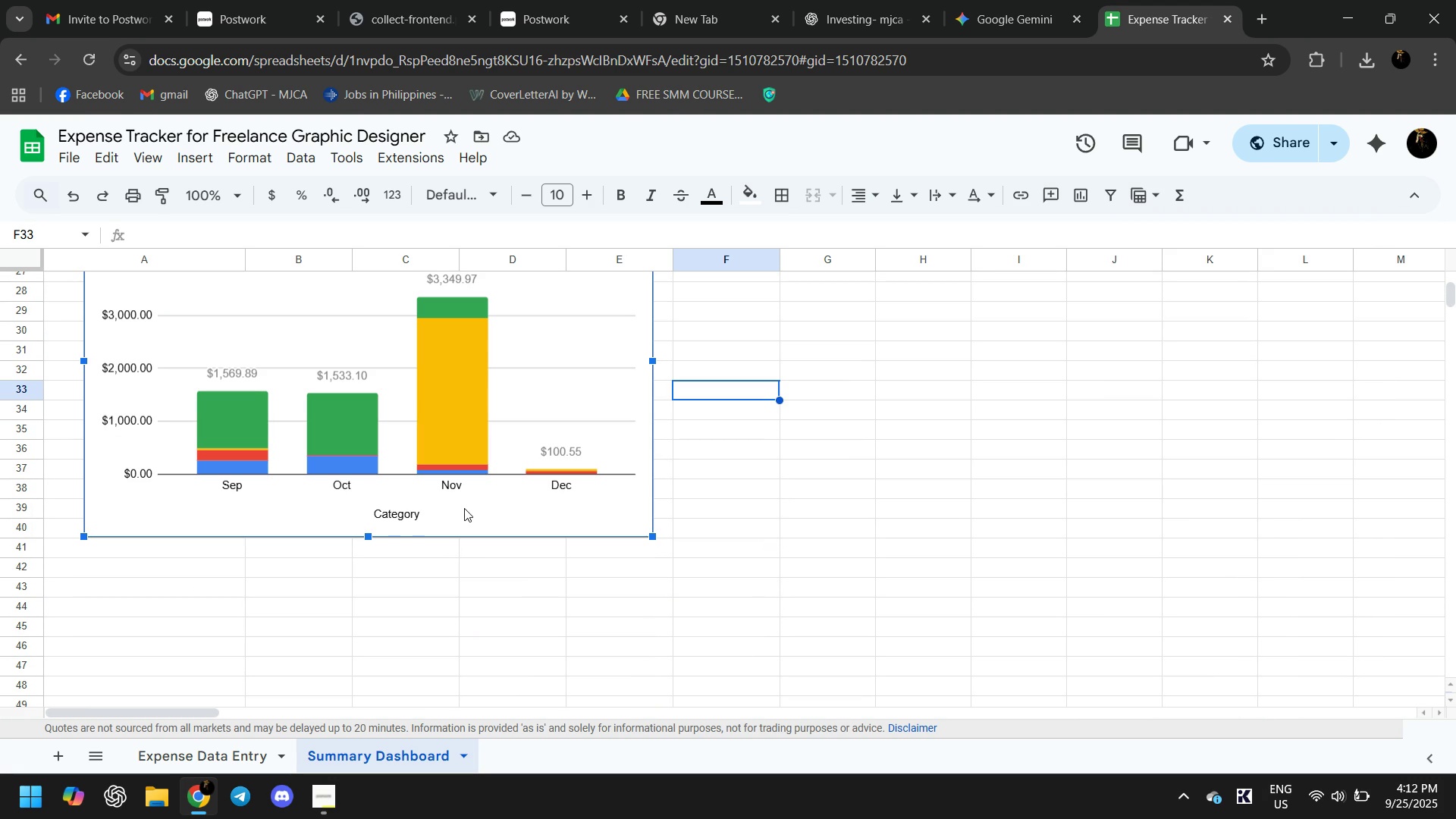 
left_click([464, 507])
 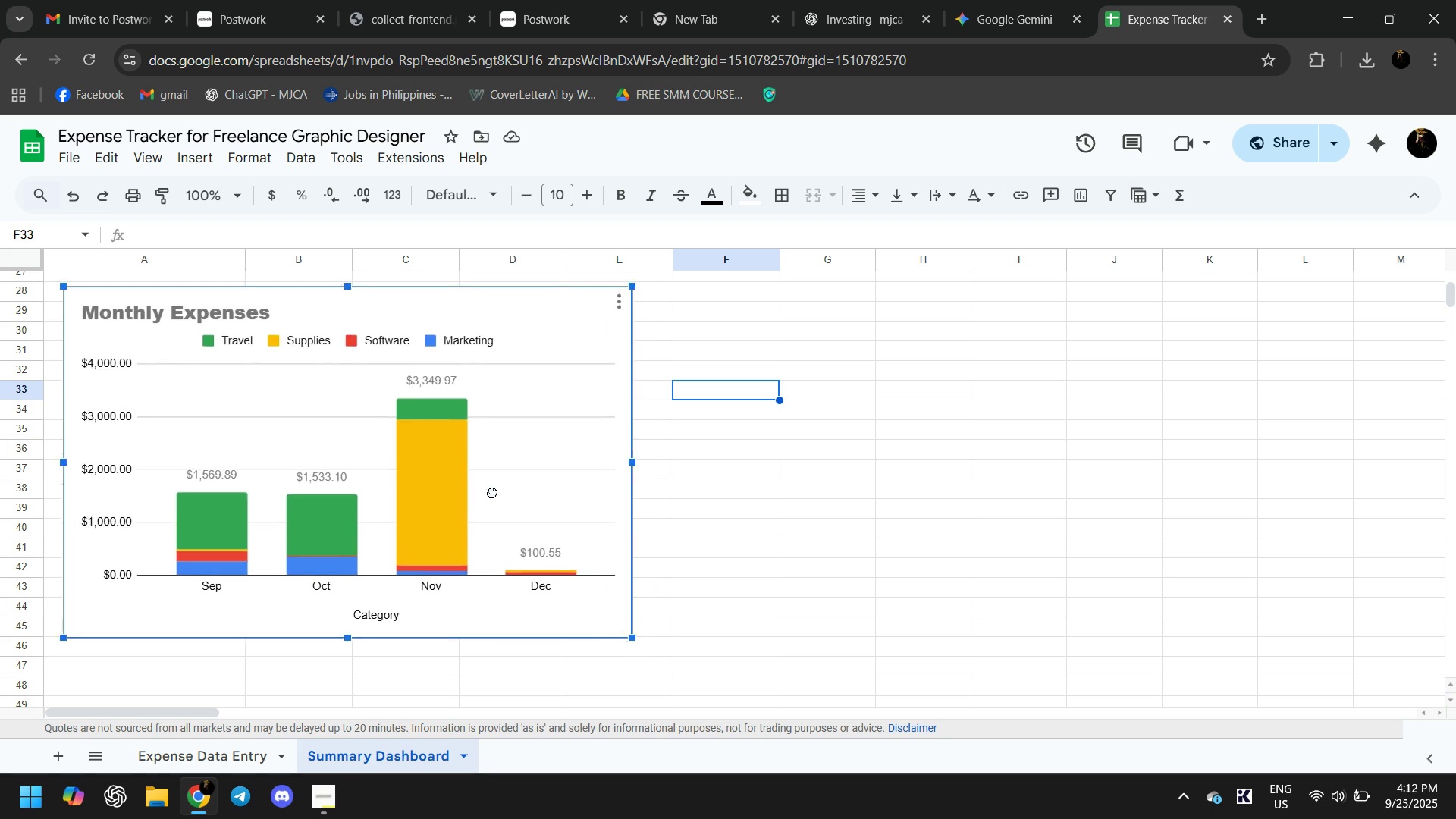 
scroll: coordinate [824, 567], scroll_direction: up, amount: 3.0
 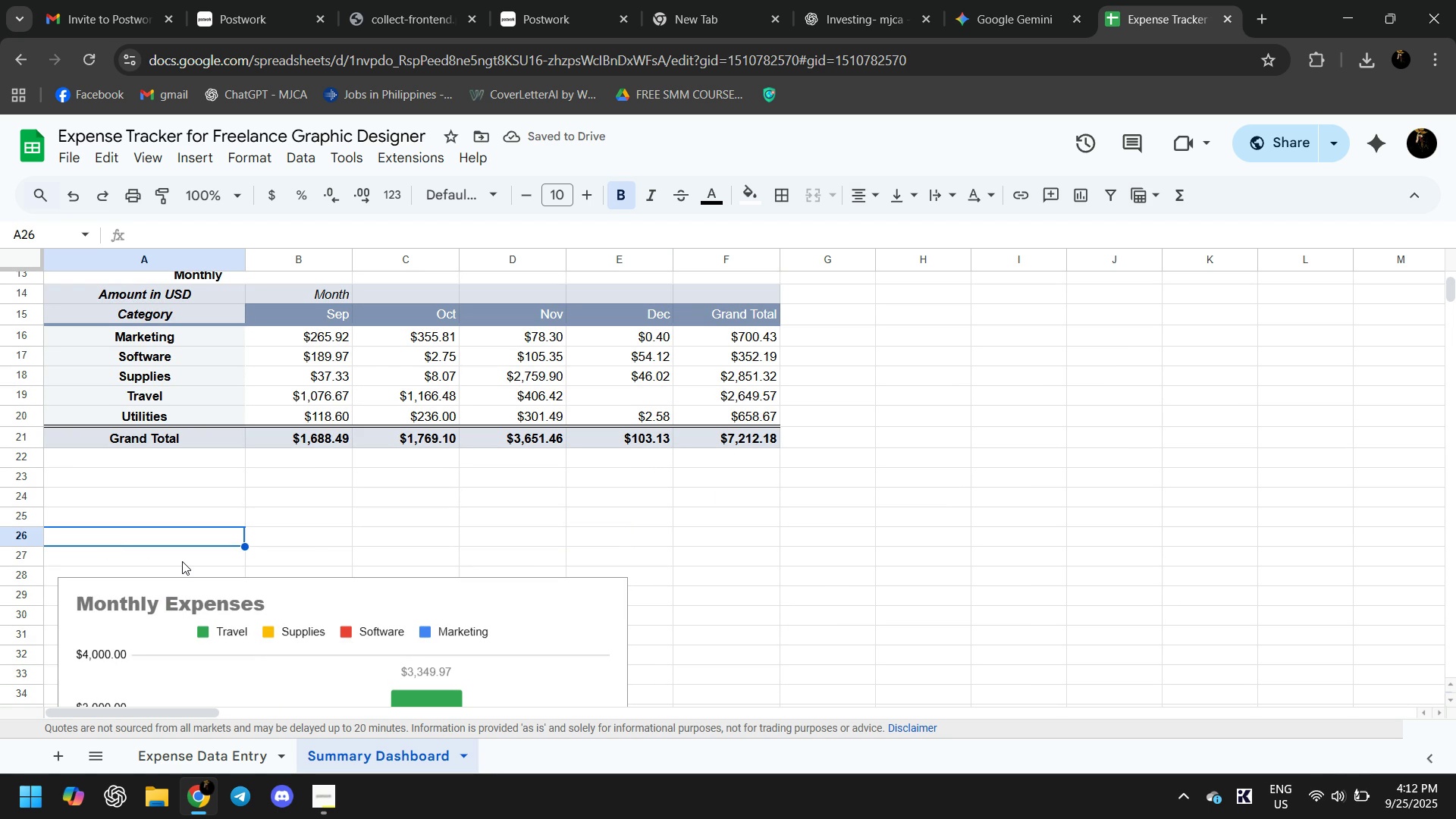 
type(Chat)
key(Backspace)
type(rts)
 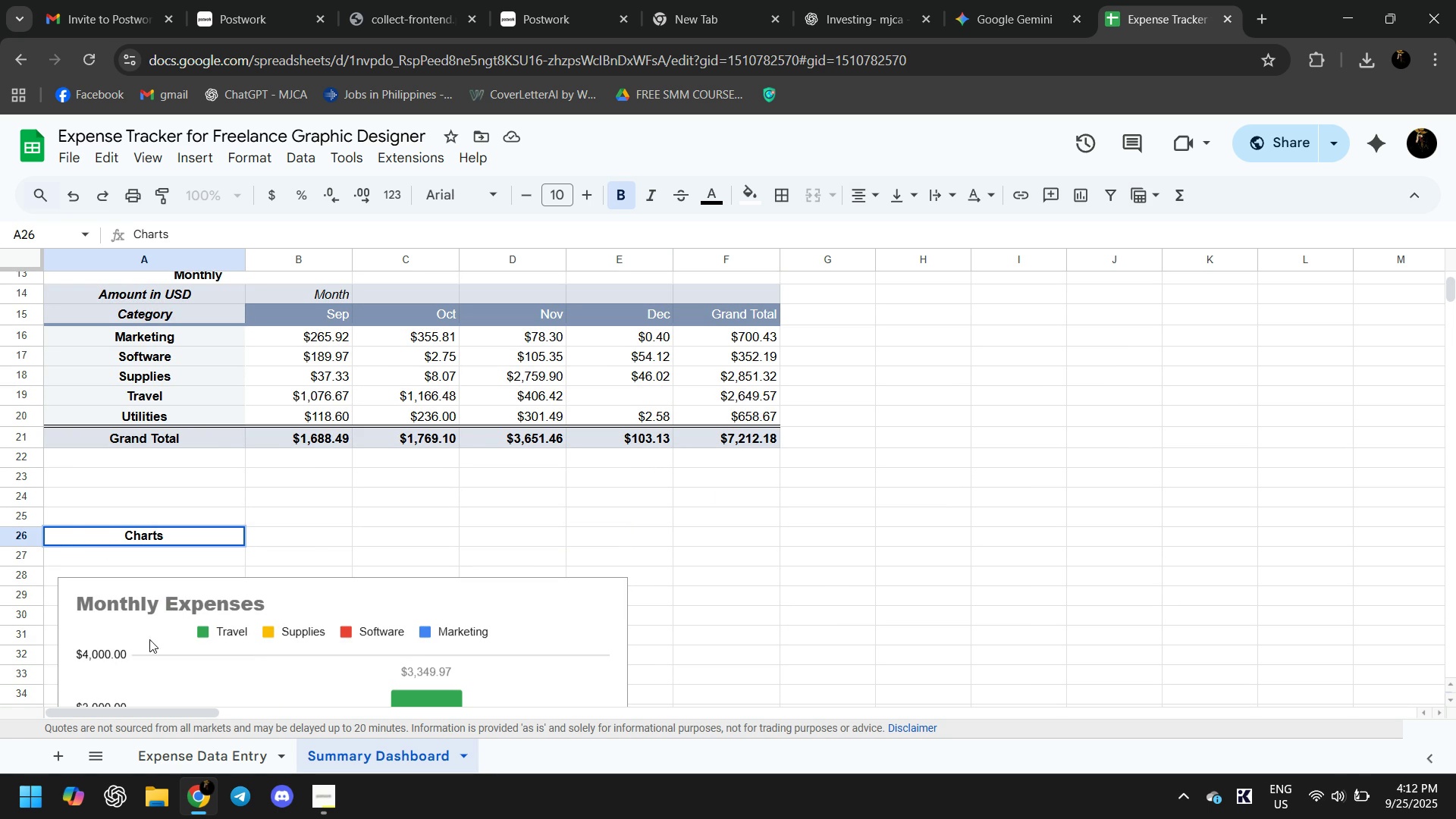 
left_click([220, 620])
 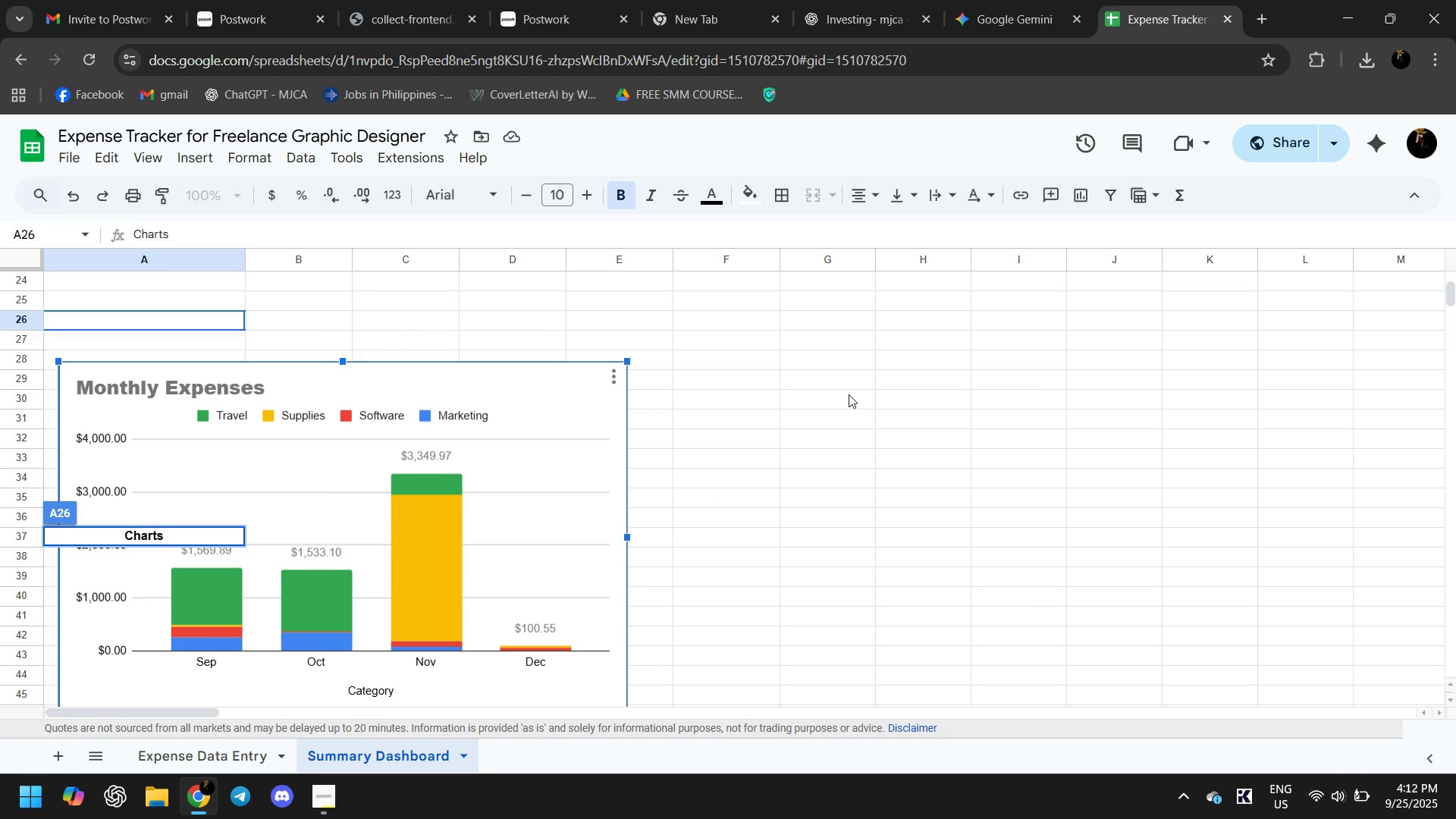 
left_click([850, 394])
 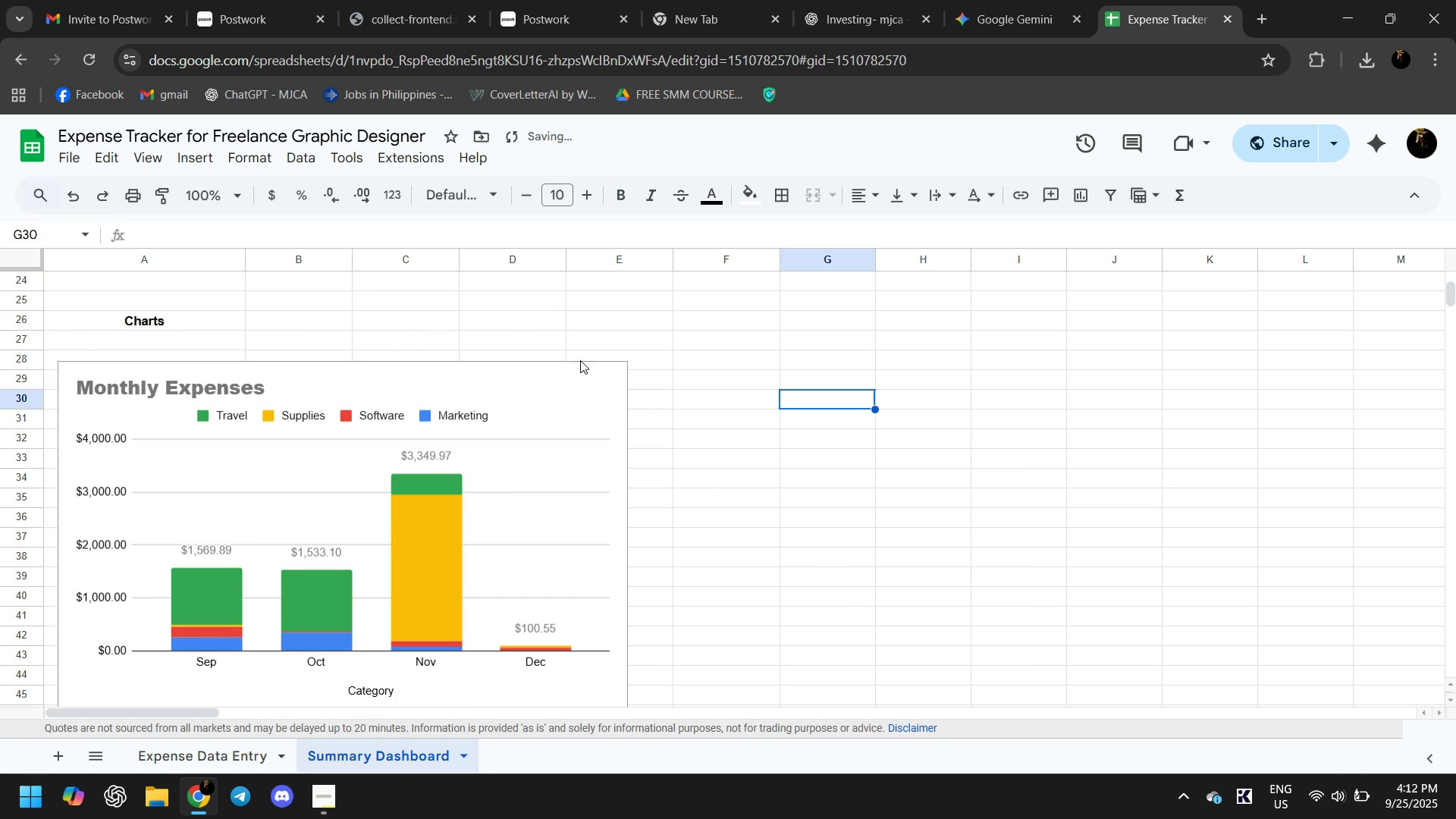 
scroll: coordinate [871, 497], scroll_direction: down, amount: 1.0
 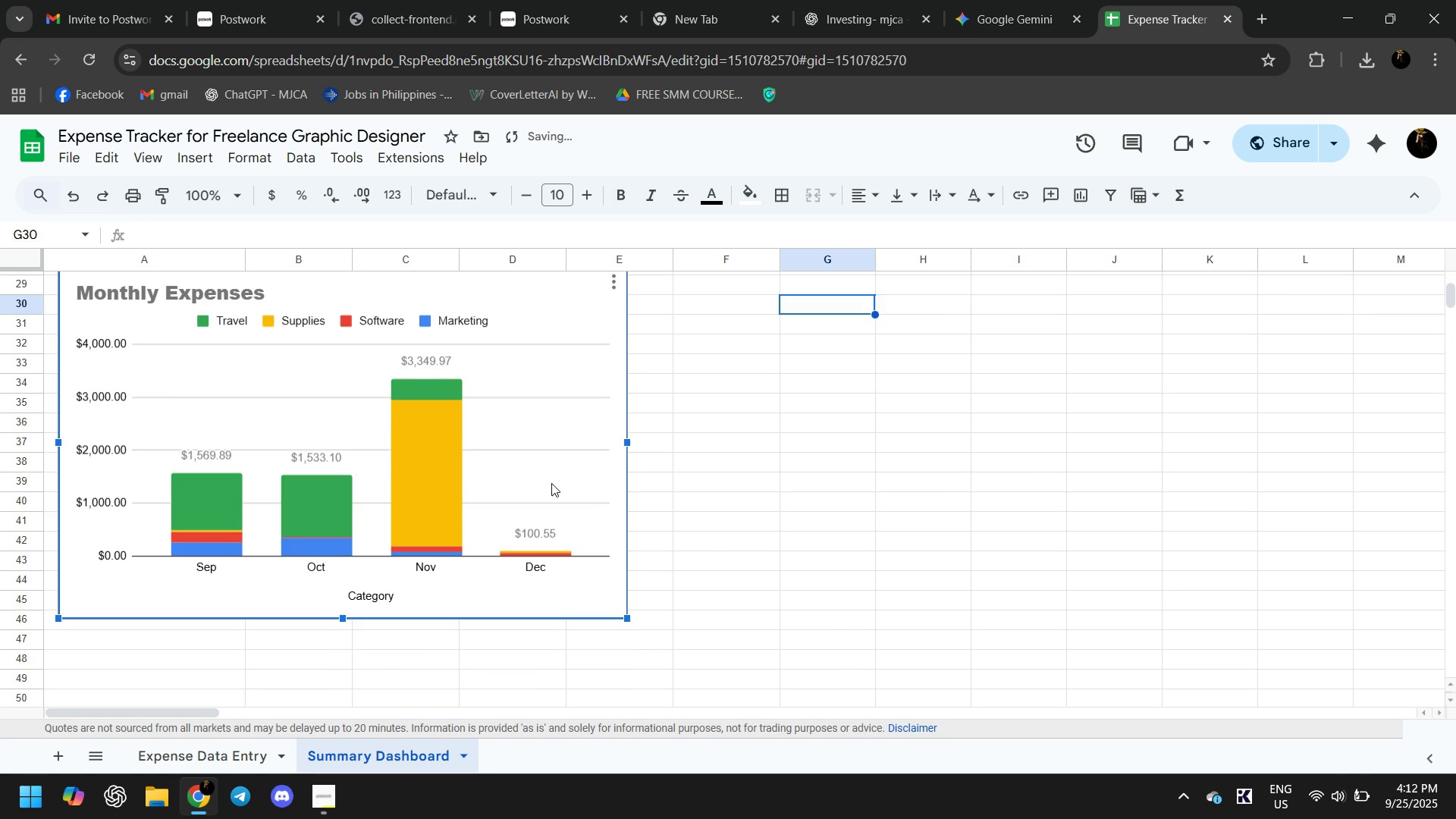 
left_click([550, 482])
 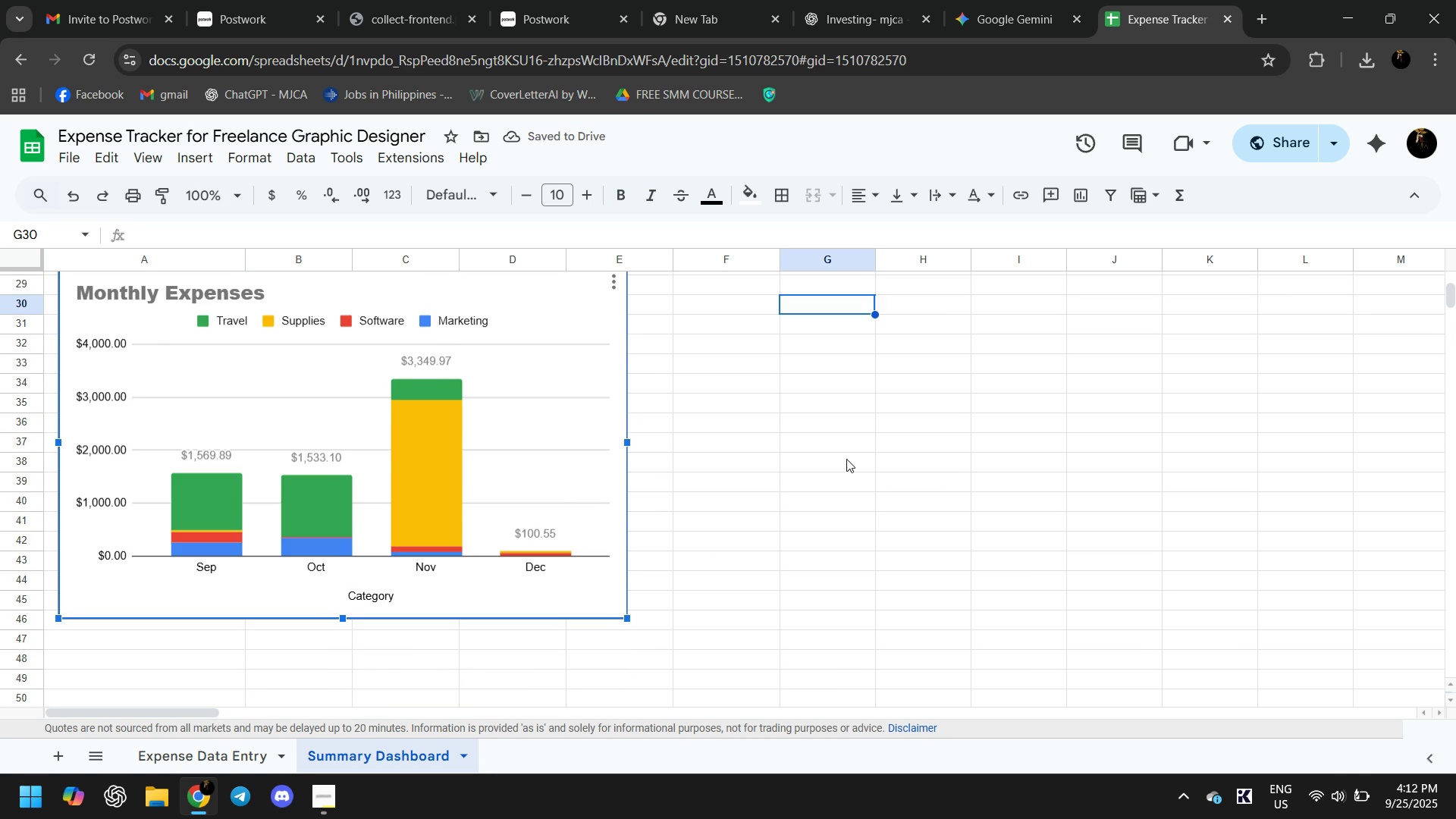 
scroll: coordinate [906, 469], scroll_direction: up, amount: 1.0
 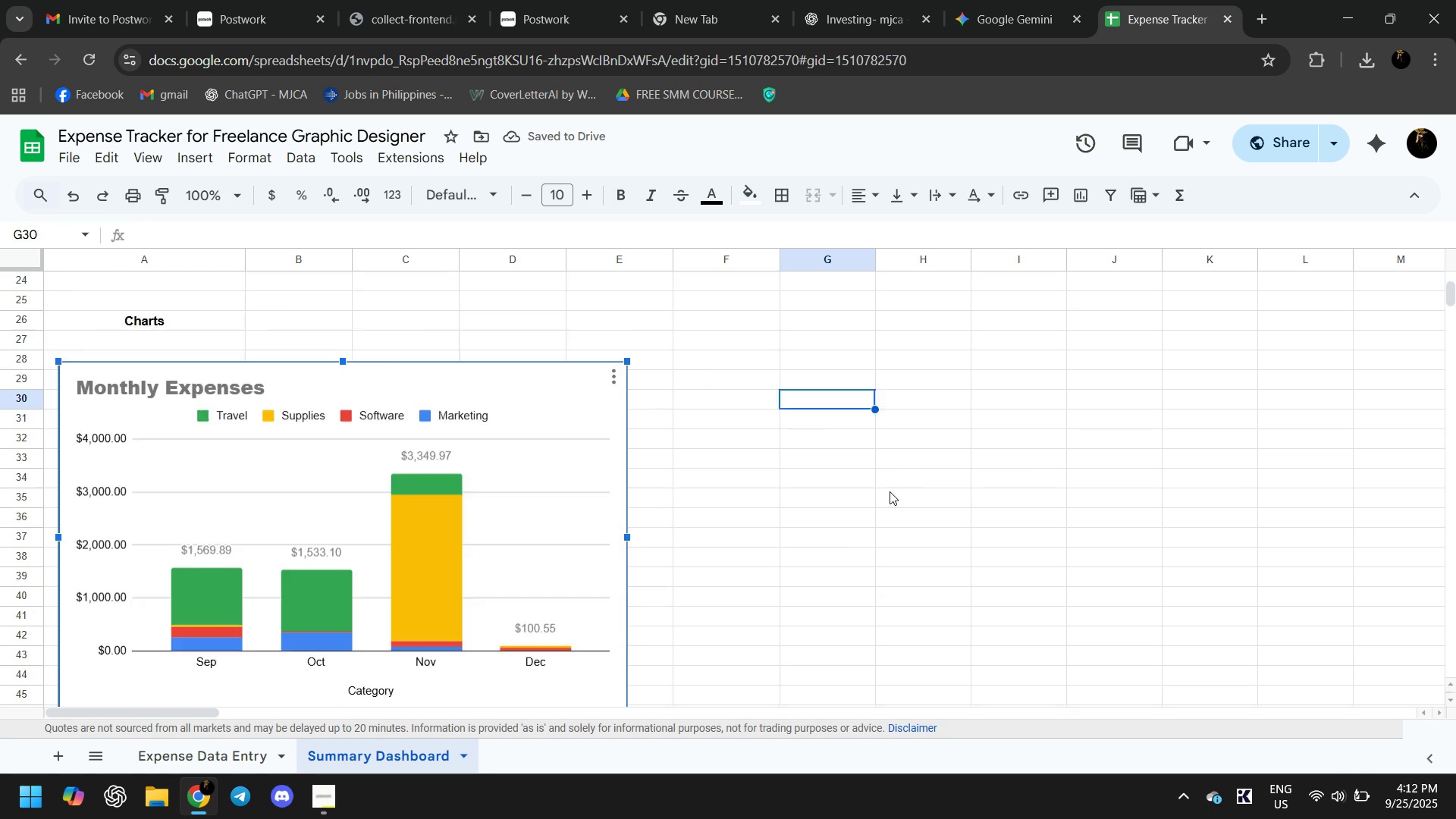 
scroll: coordinate [877, 519], scroll_direction: down, amount: 1.0
 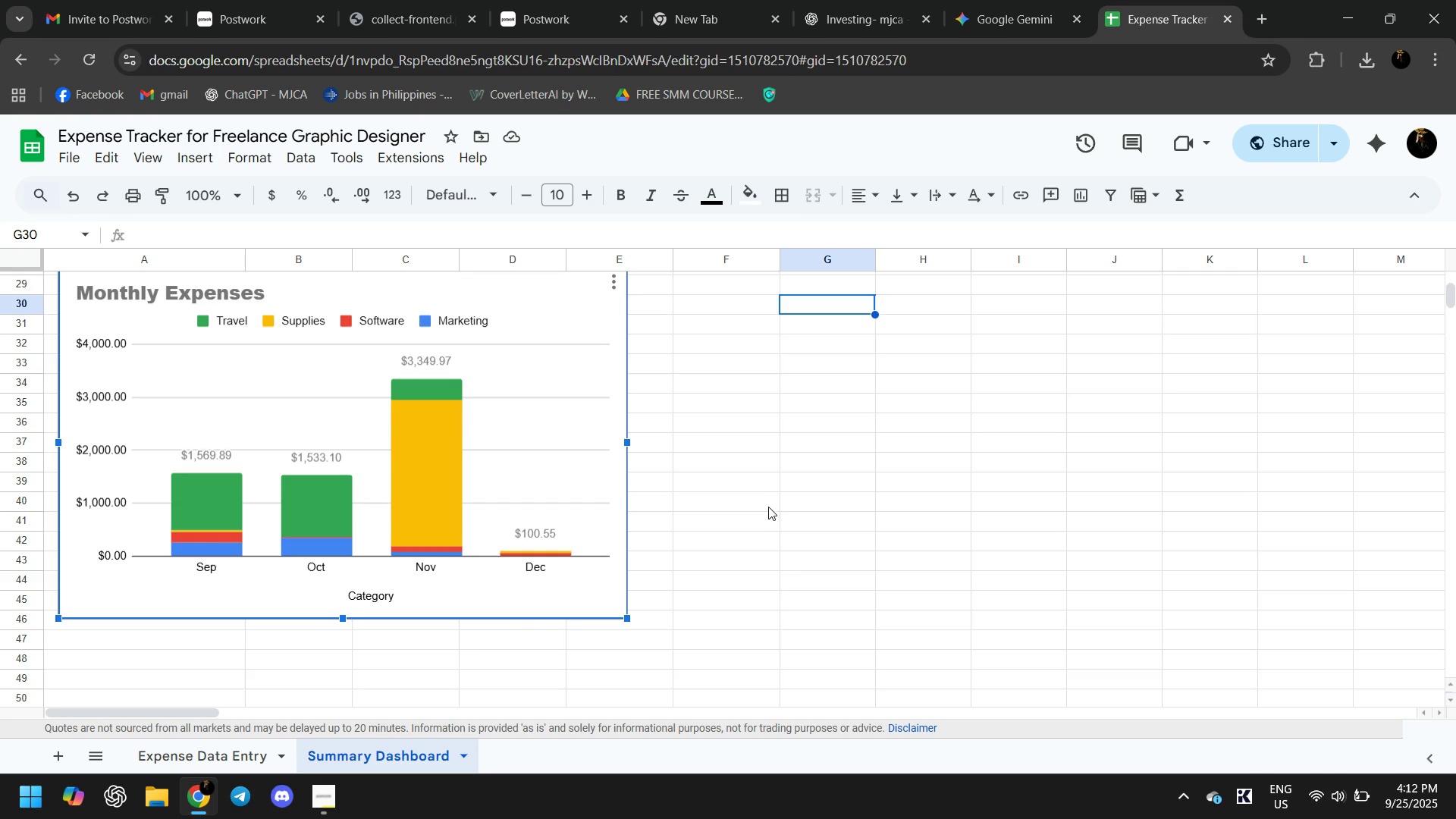 
scroll: coordinate [766, 513], scroll_direction: up, amount: 2.0
 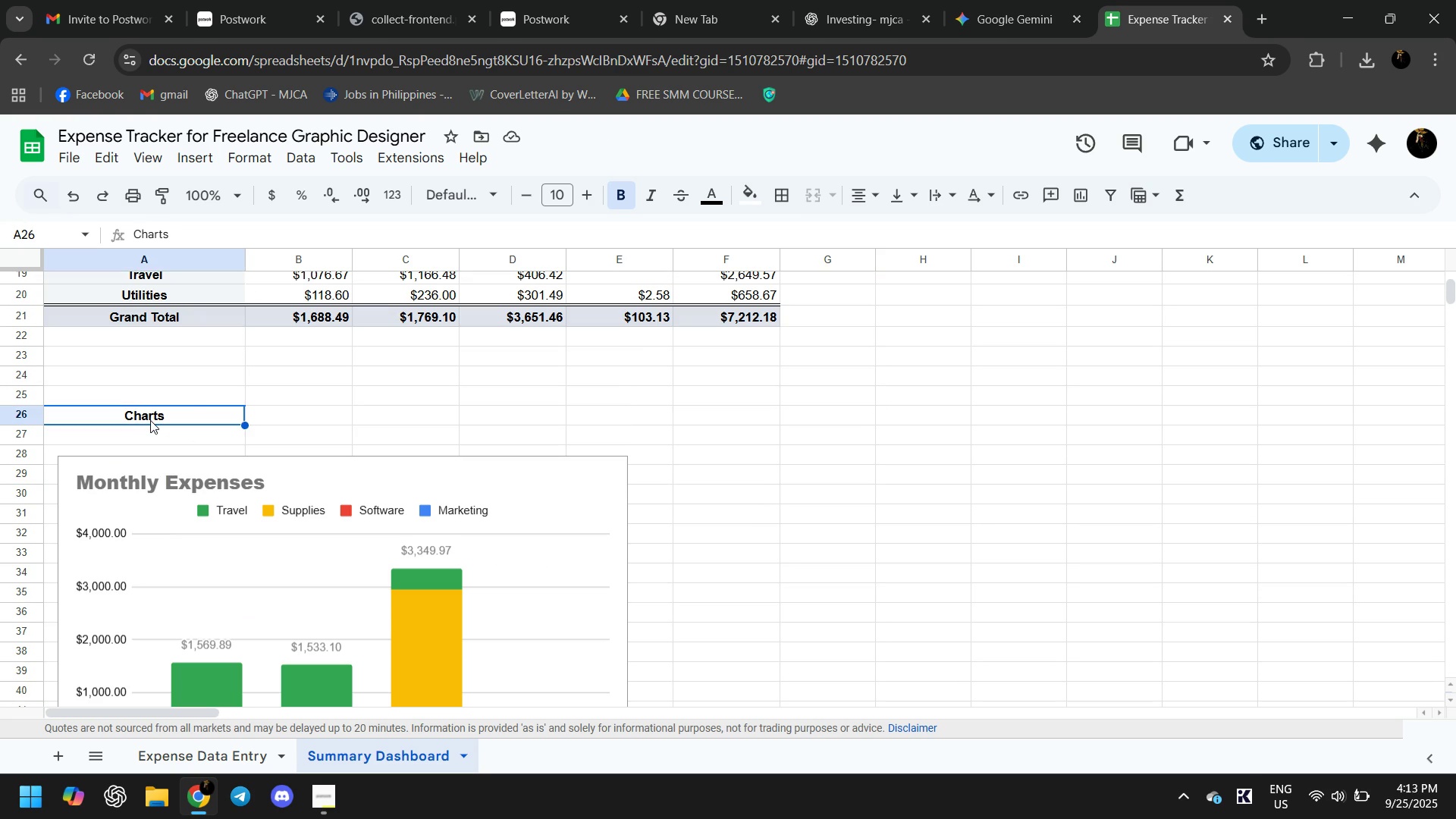 
scroll: coordinate [662, 482], scroll_direction: down, amount: 1.0
 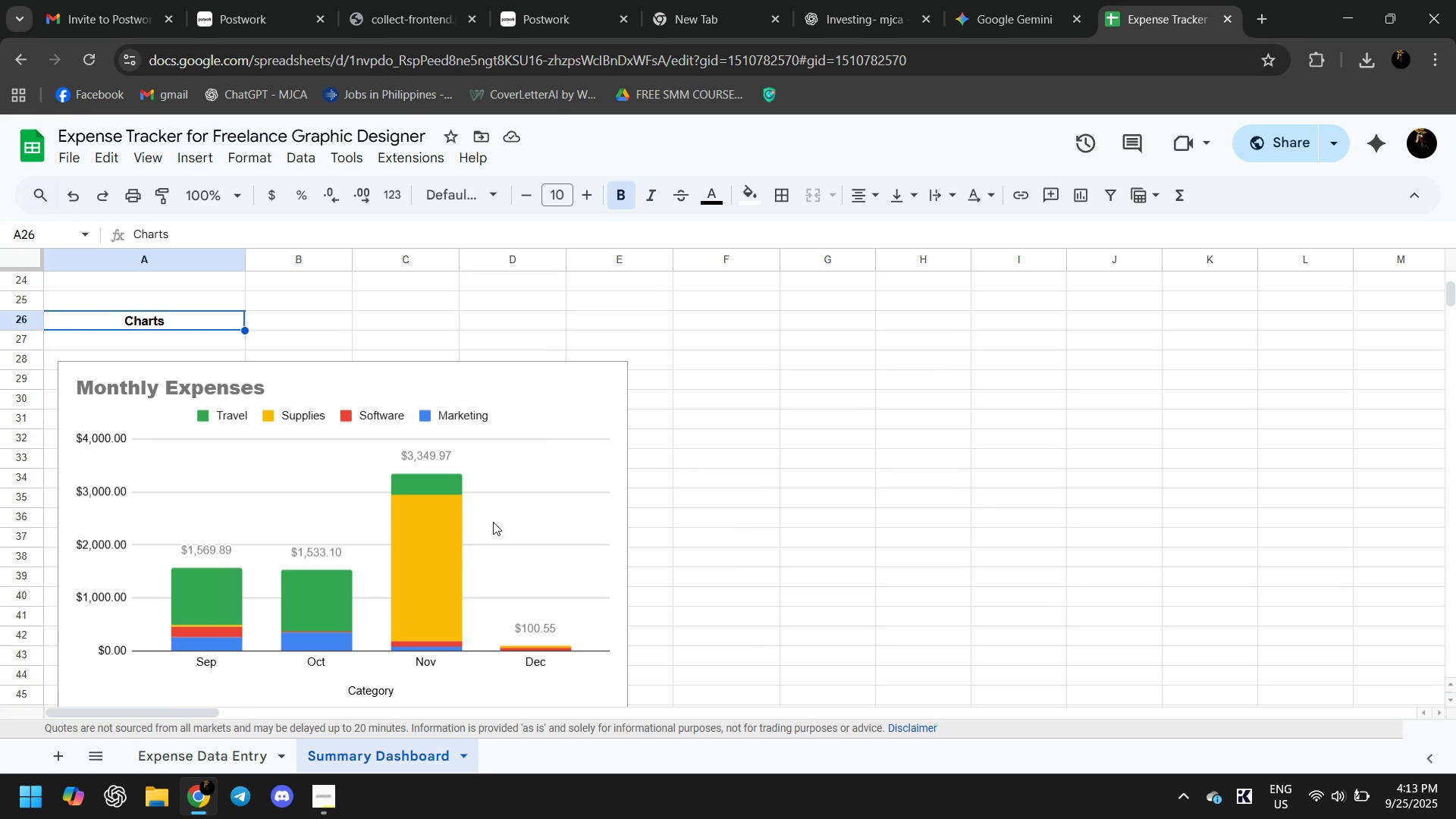 
left_click([493, 522])
 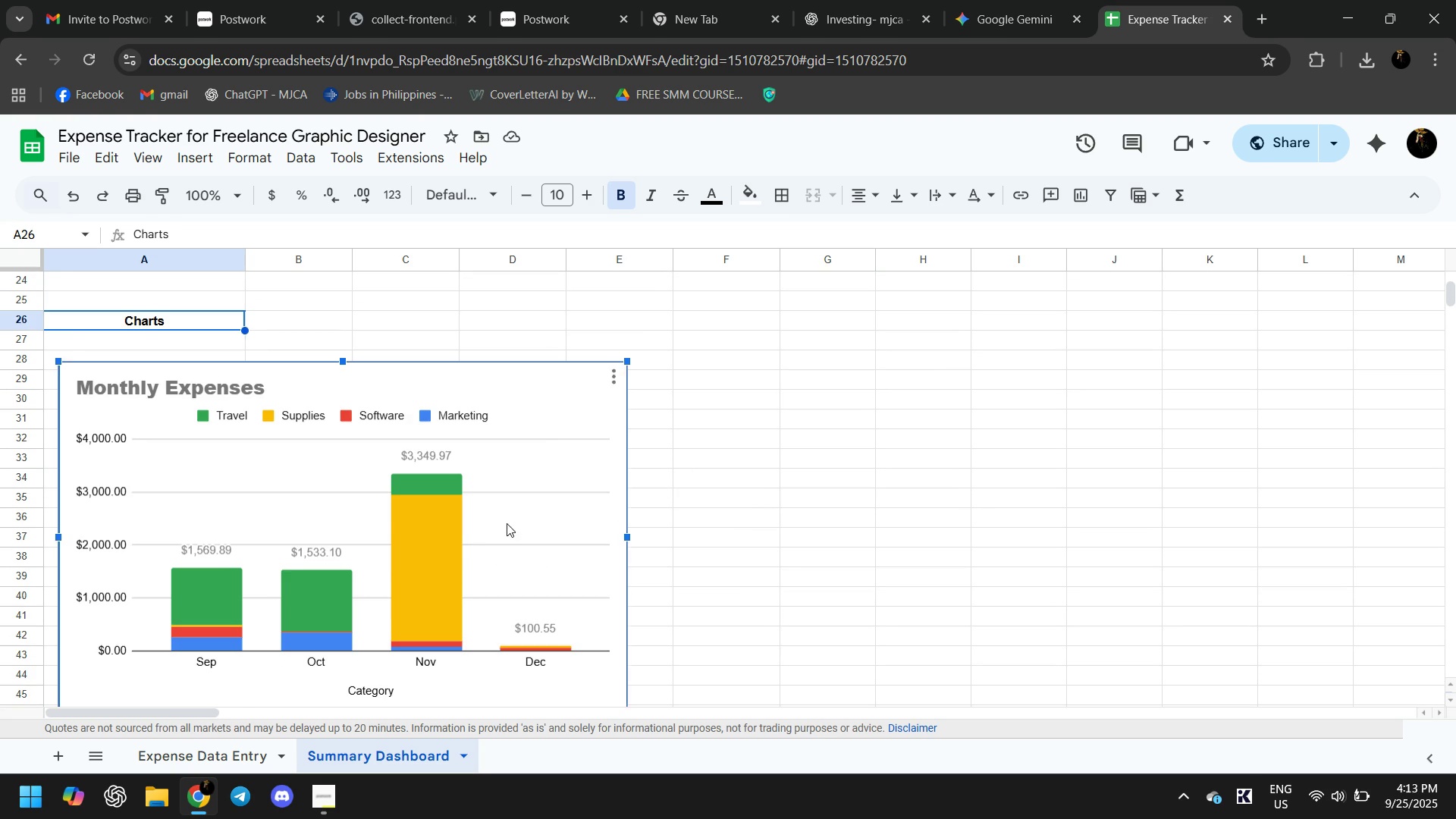 
scroll: coordinate [513, 526], scroll_direction: down, amount: 2.0
 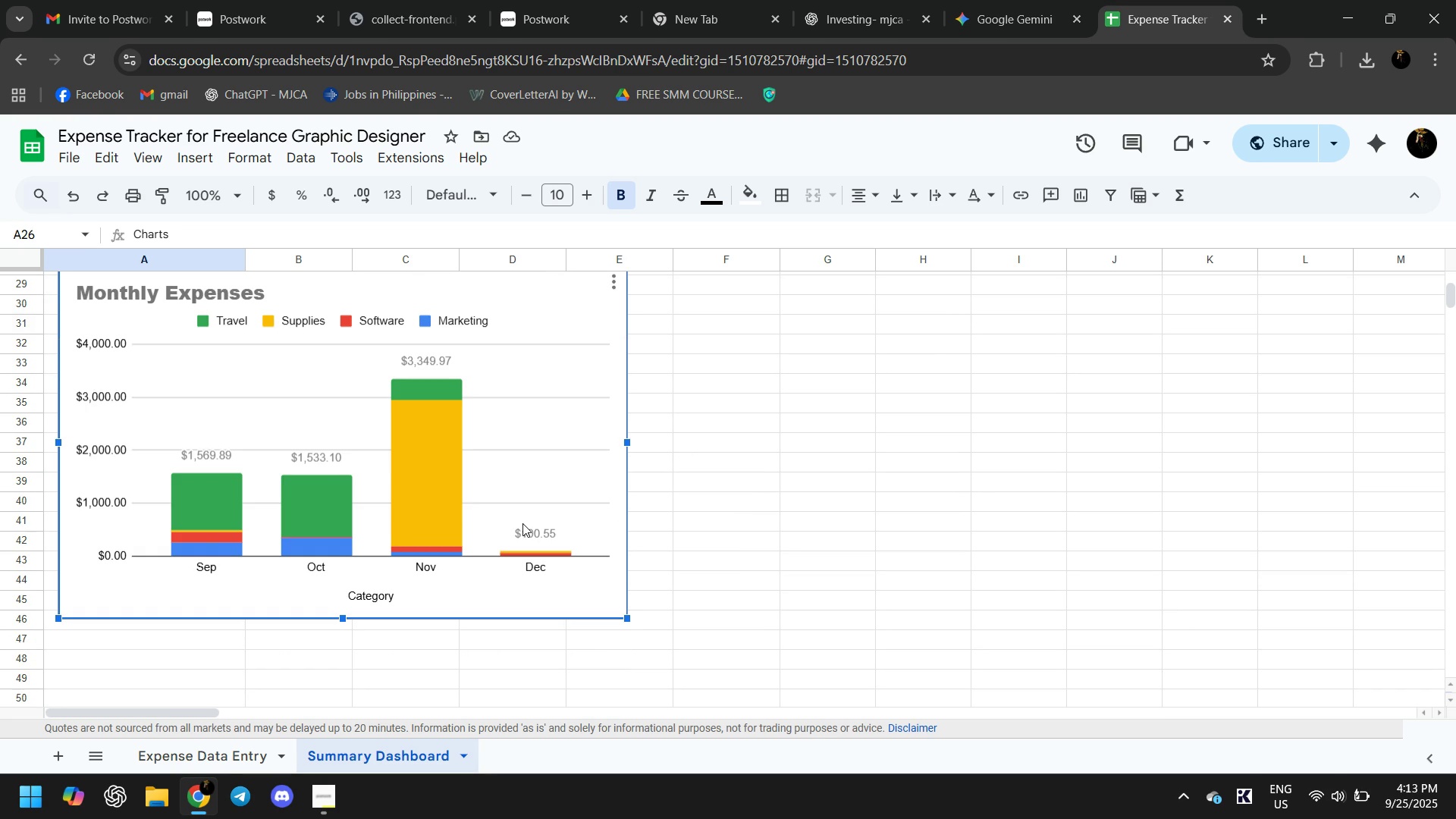 
scroll: coordinate [522, 523], scroll_direction: up, amount: 1.0
 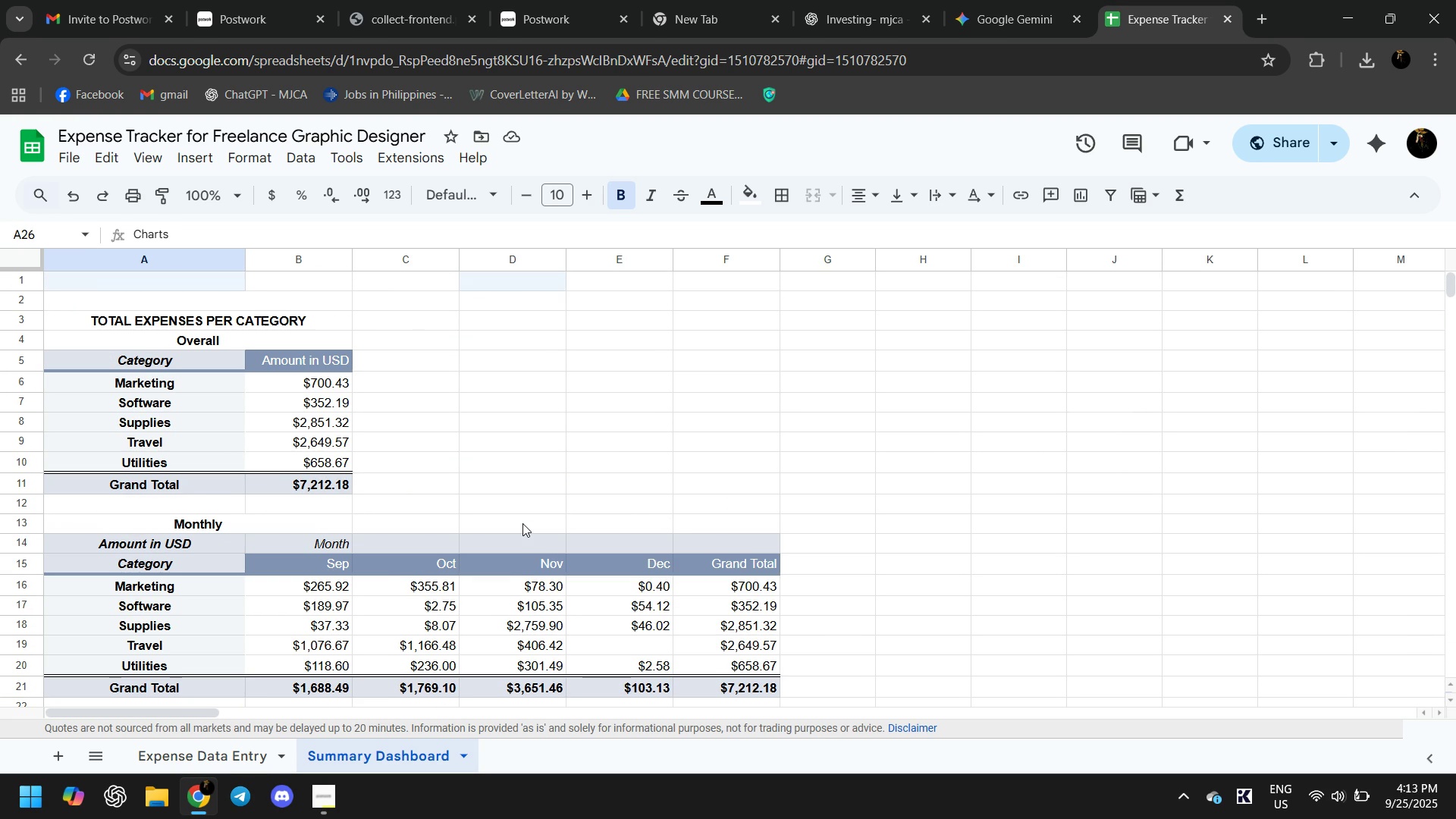 
scroll: coordinate [522, 525], scroll_direction: down, amount: 5.0
 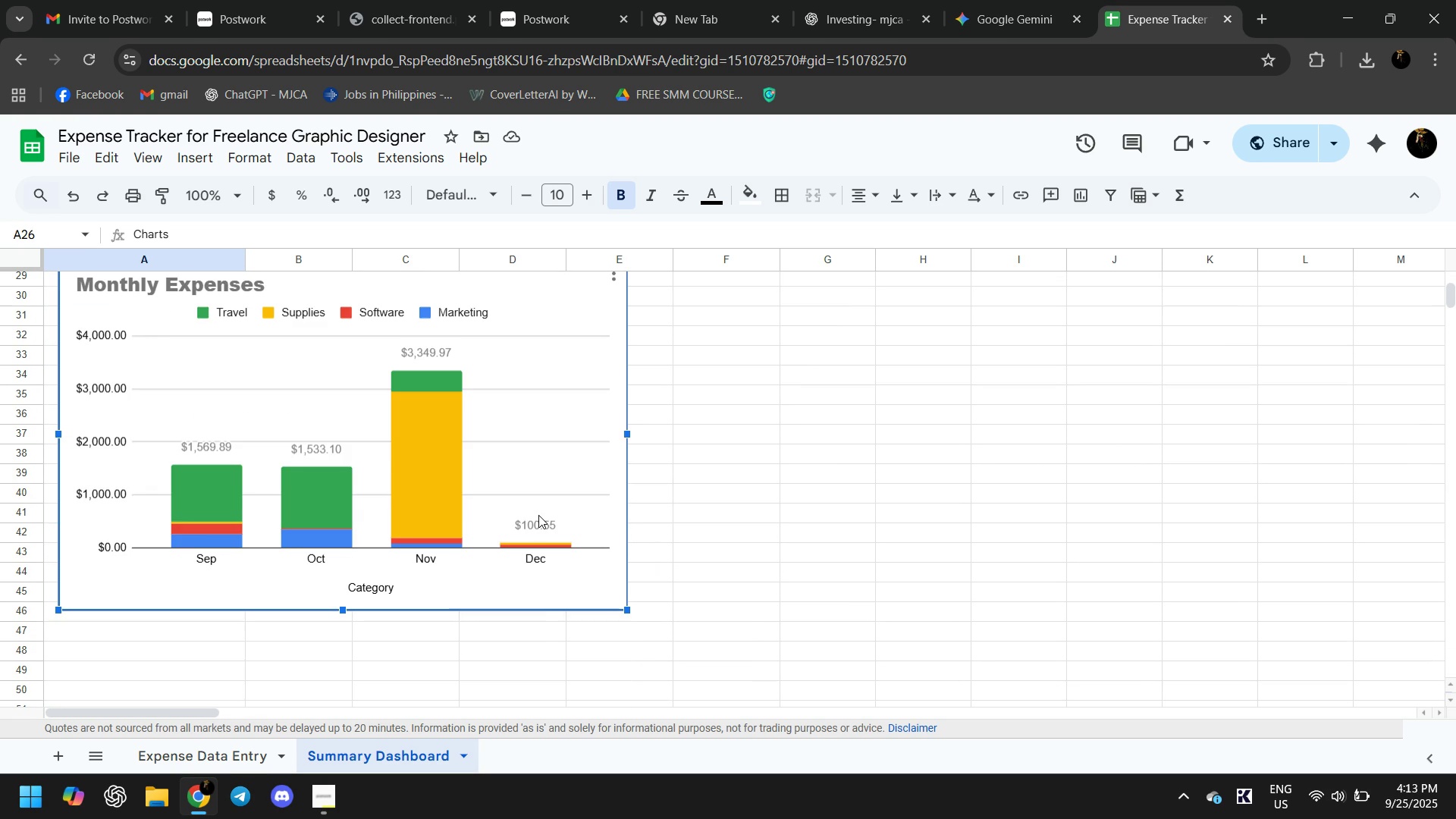 
scroll: coordinate [538, 517], scroll_direction: up, amount: 1.0
 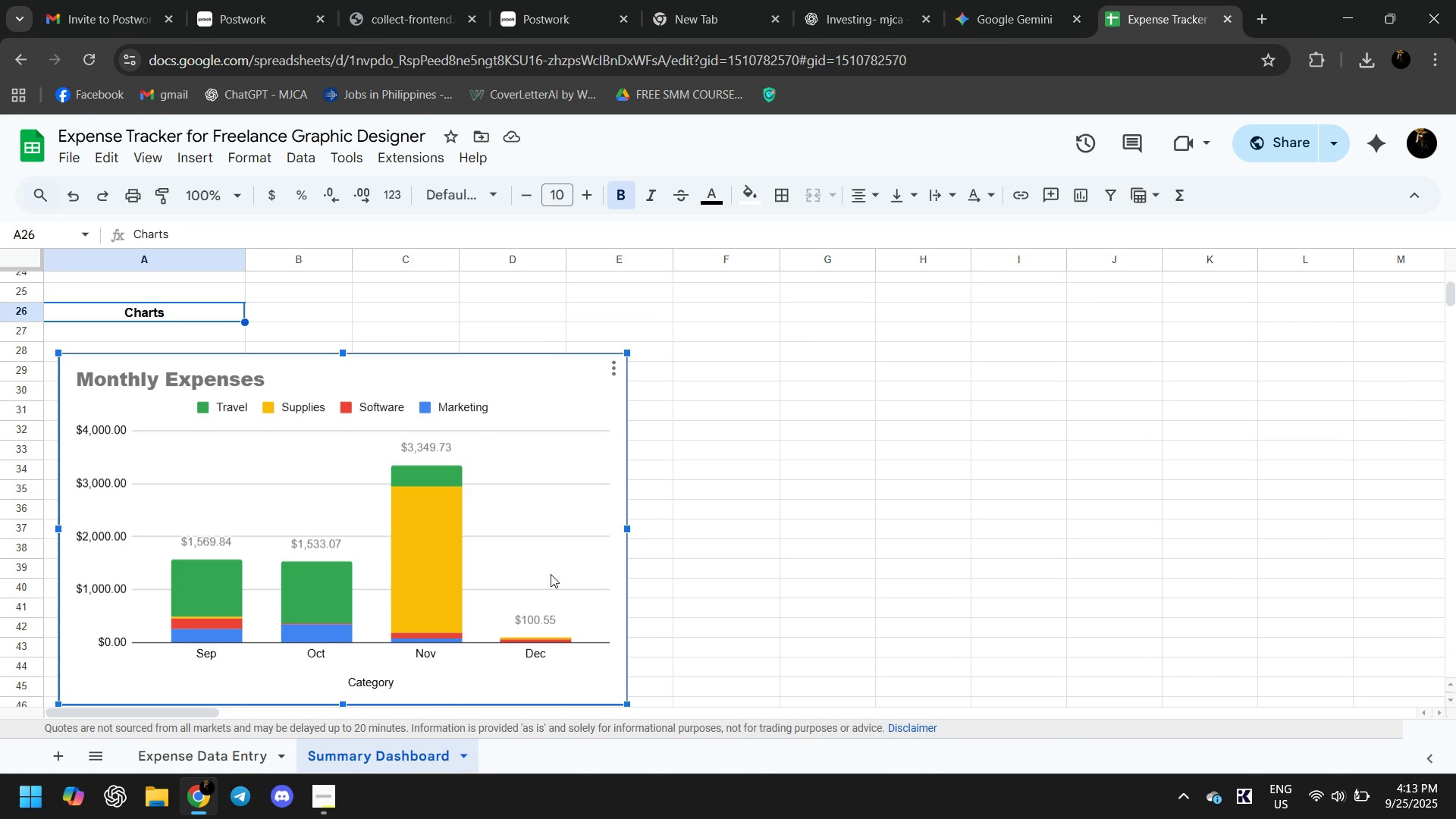 
key(Alt+AltLeft)
 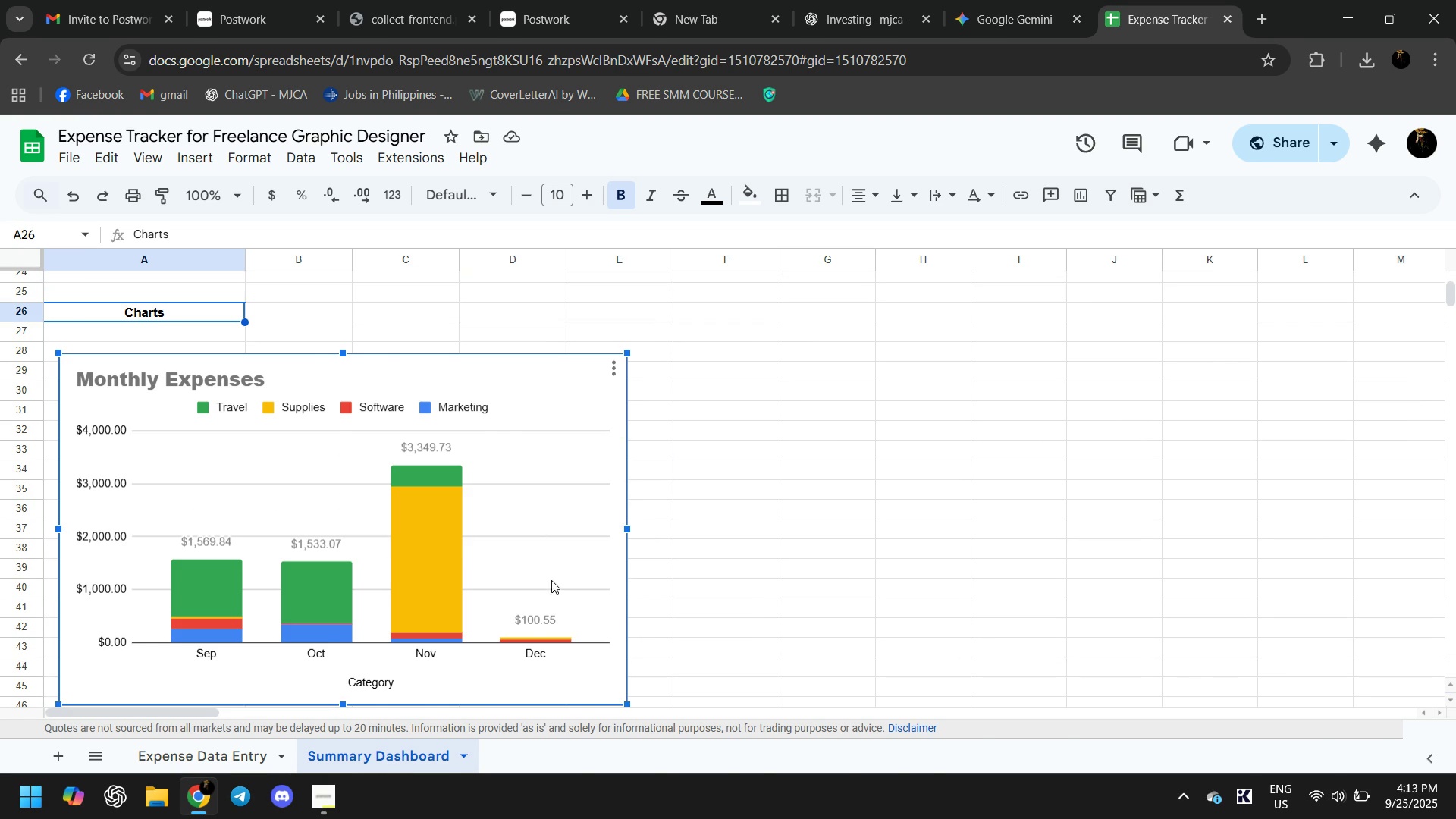 
key(Alt+Tab)